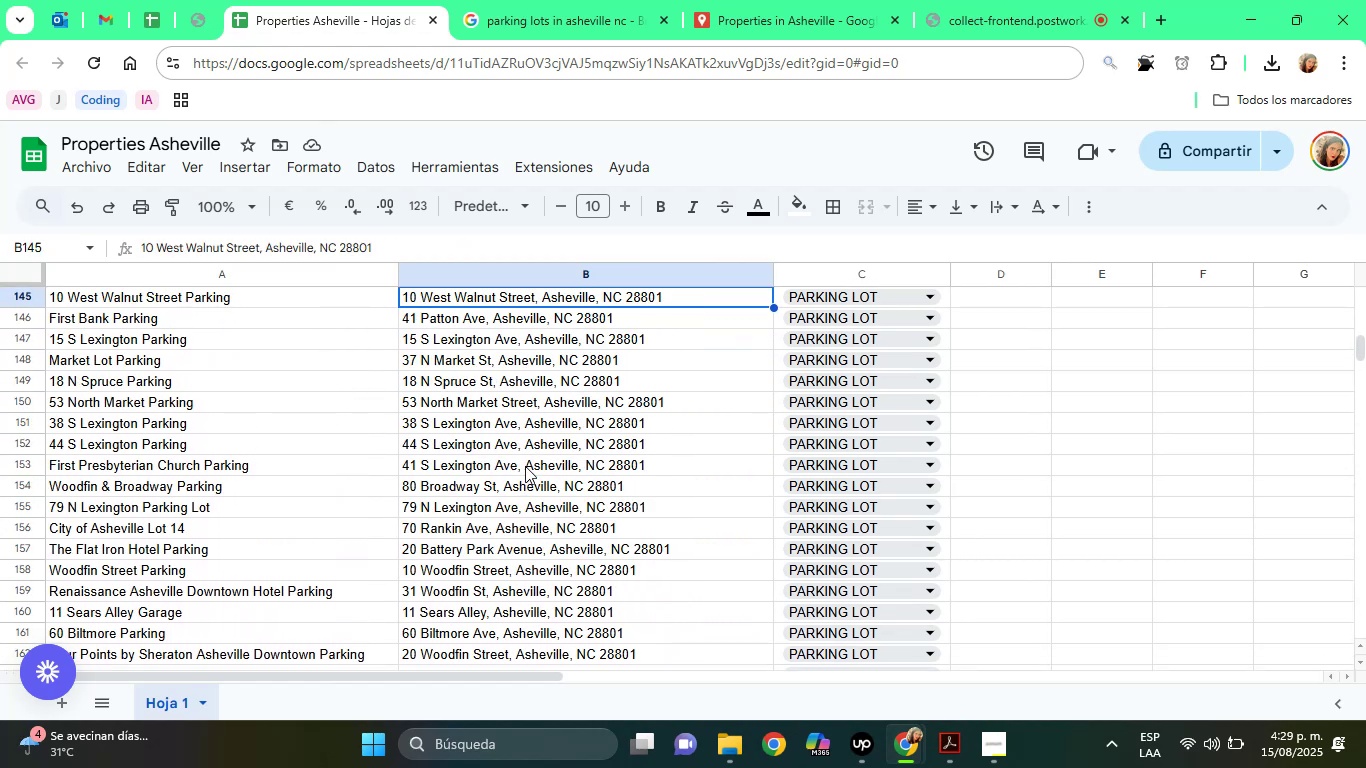 
key(ArrowUp)
 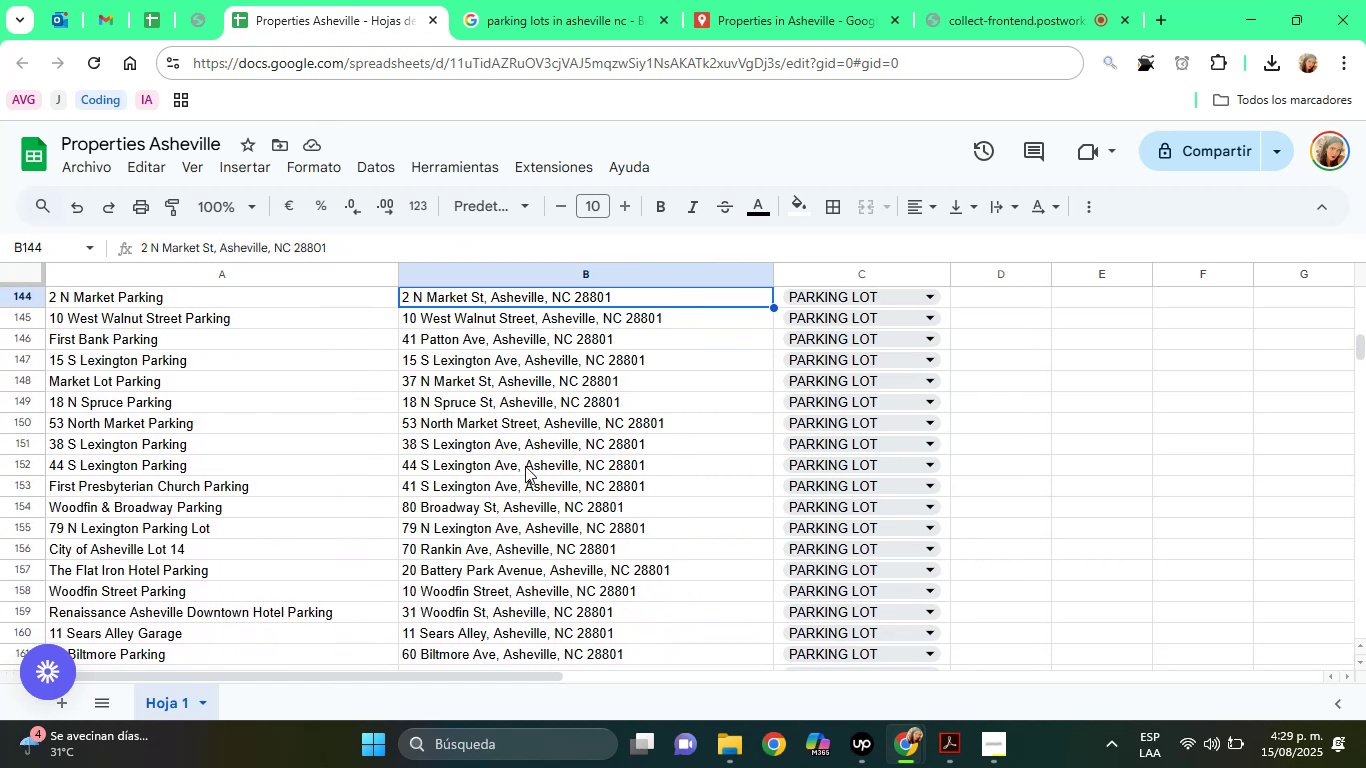 
key(ArrowDown)
 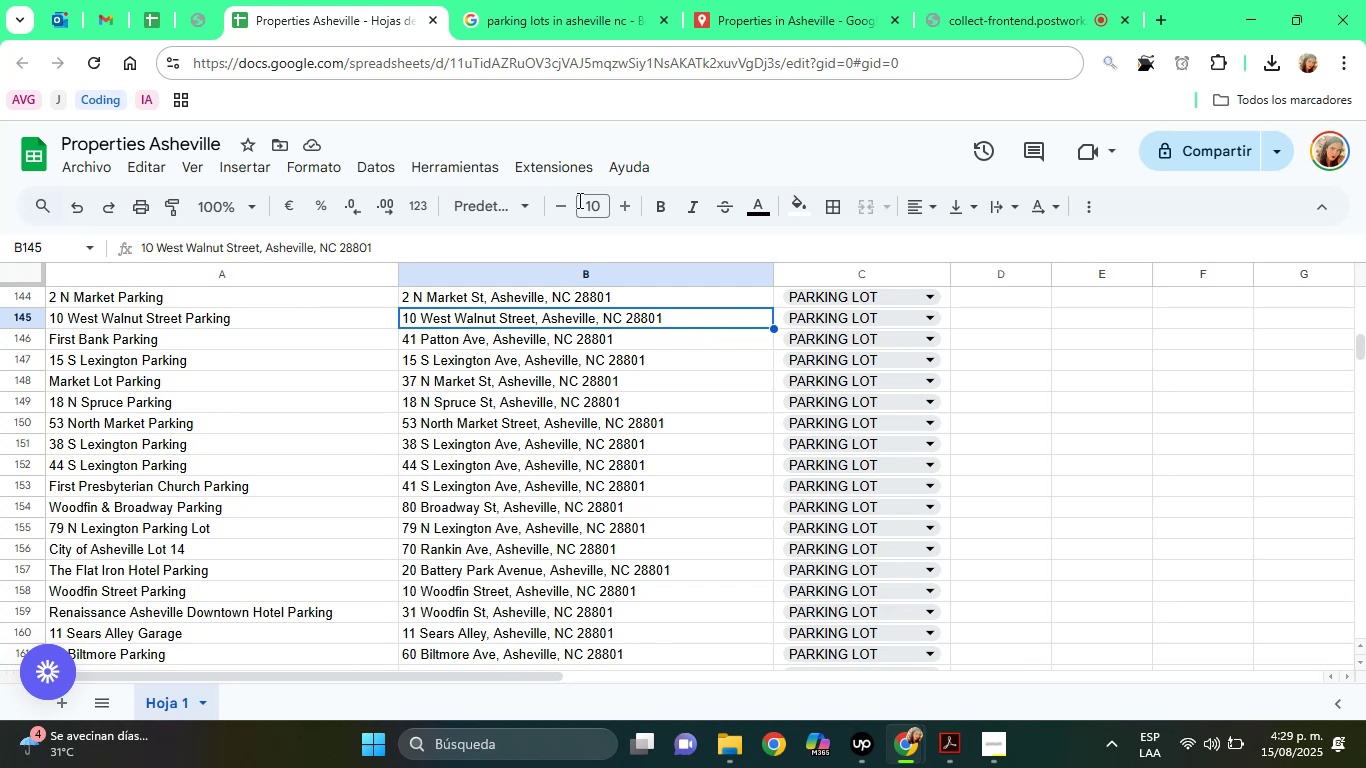 
left_click([544, 30])
 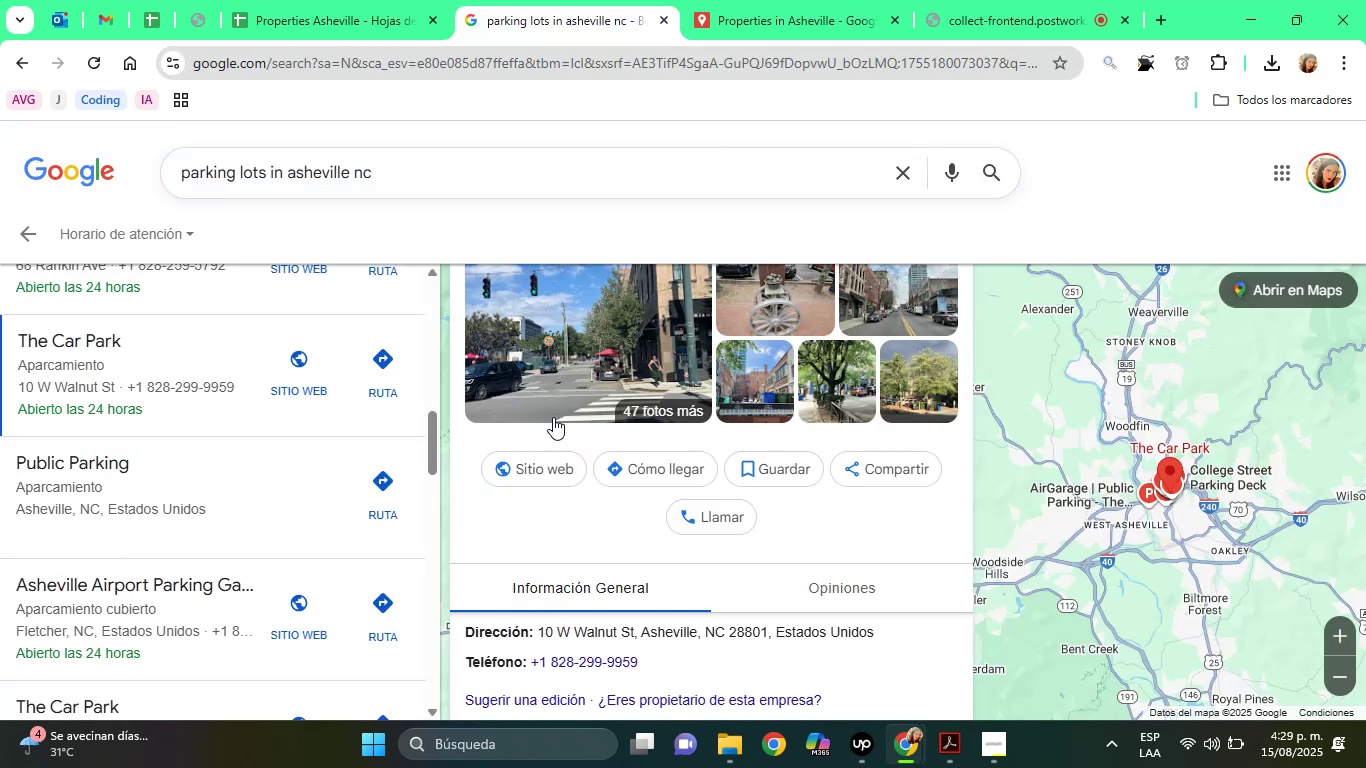 
left_click([522, 505])
 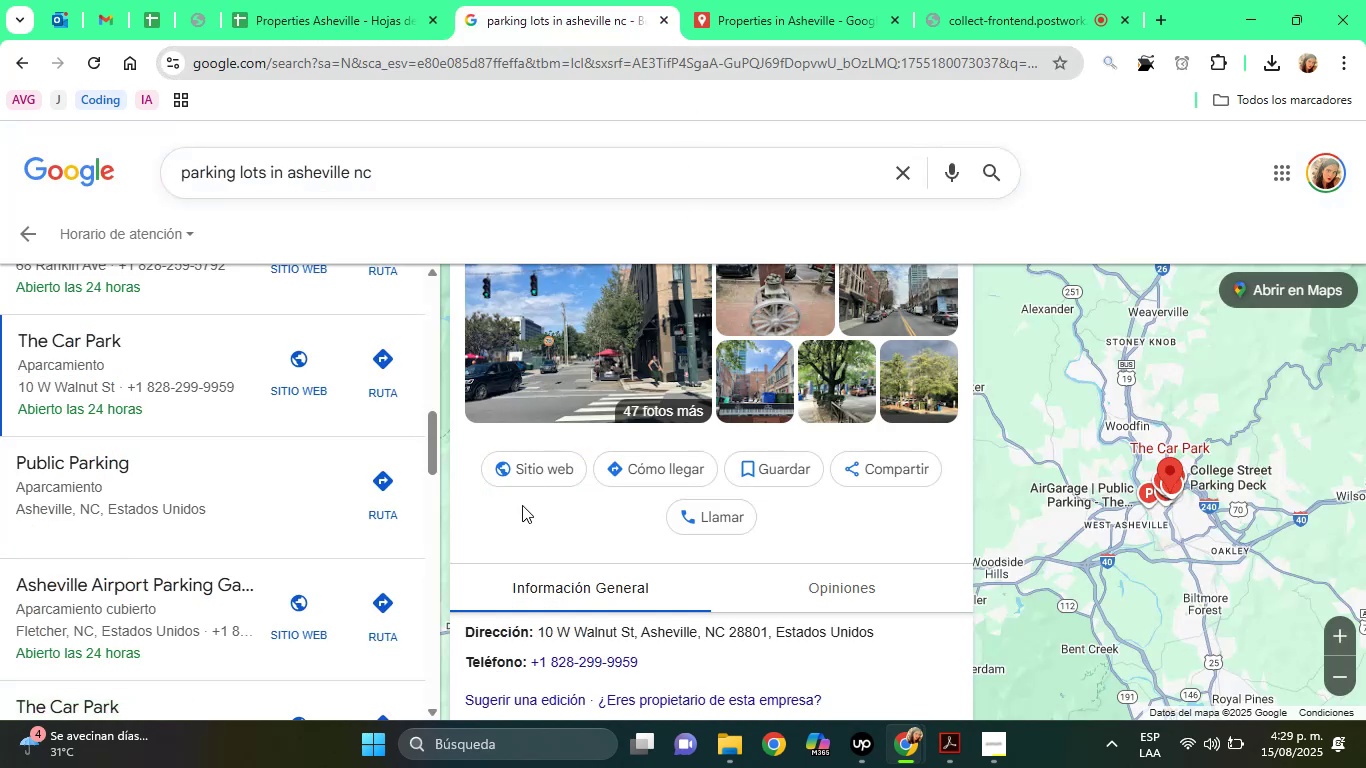 
key(ArrowUp)
 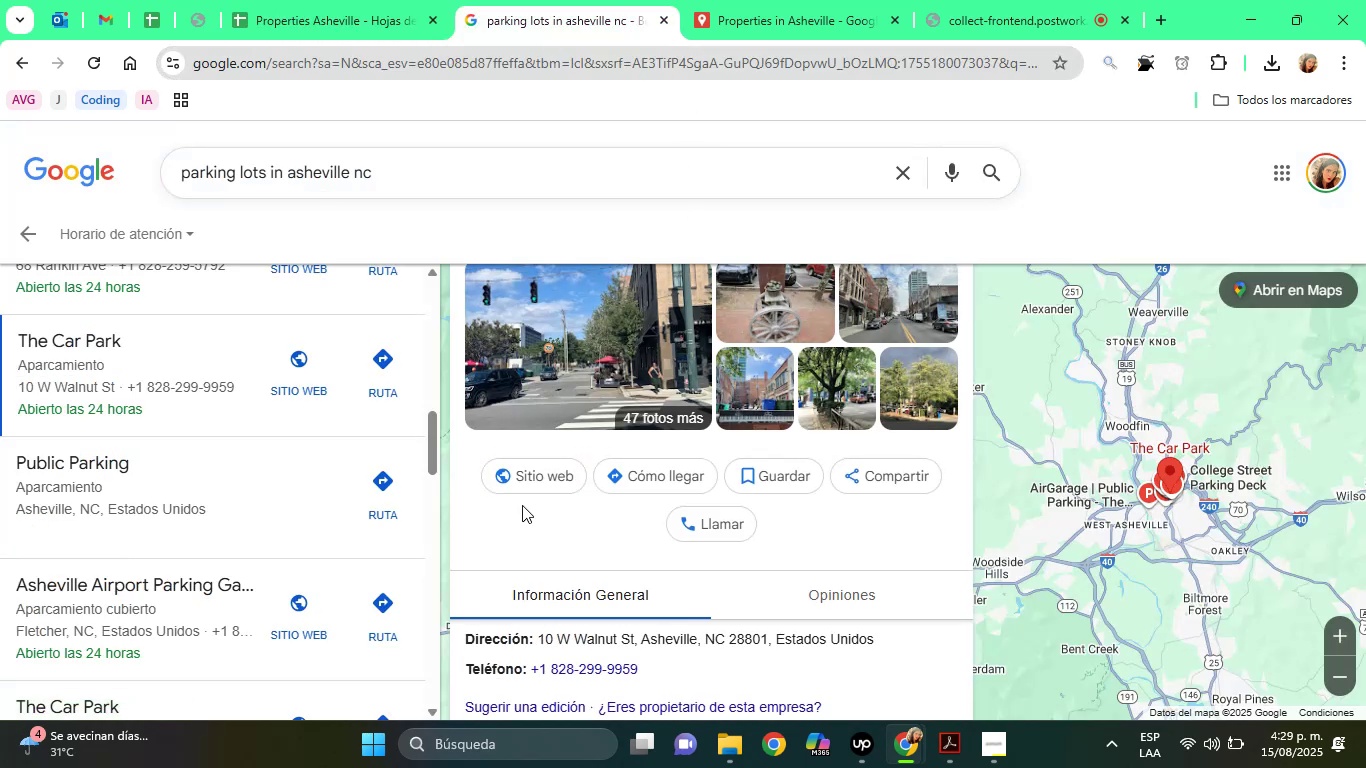 
hold_key(key=ArrowUp, duration=0.55)
 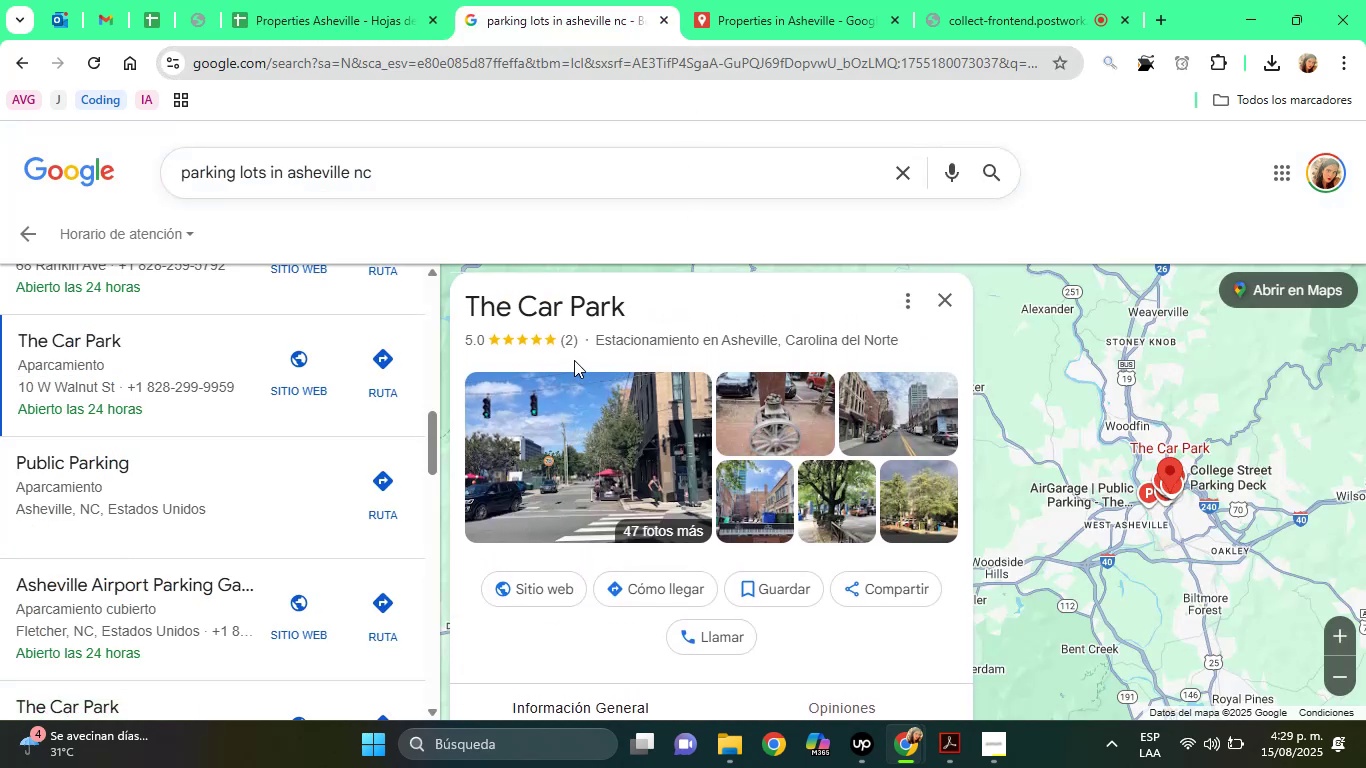 
double_click([556, 316])
 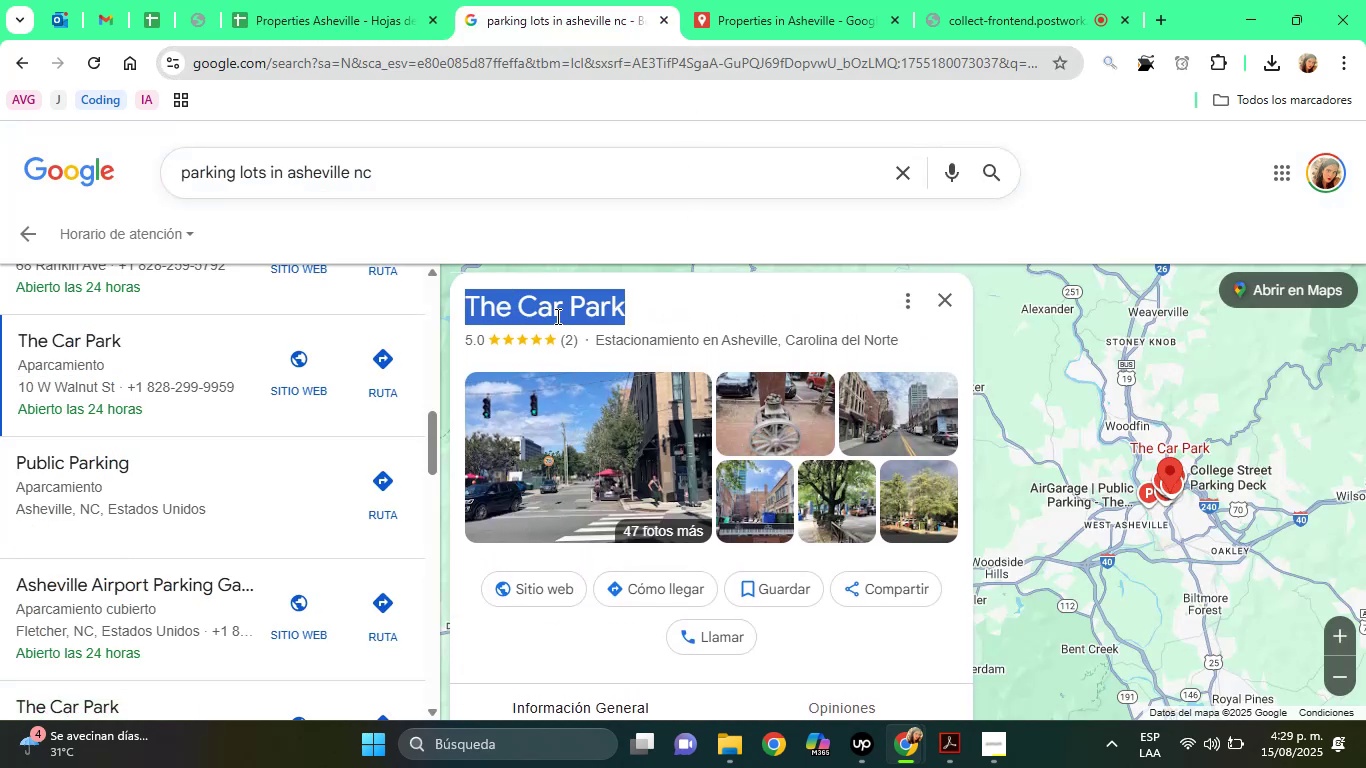 
triple_click([556, 316])
 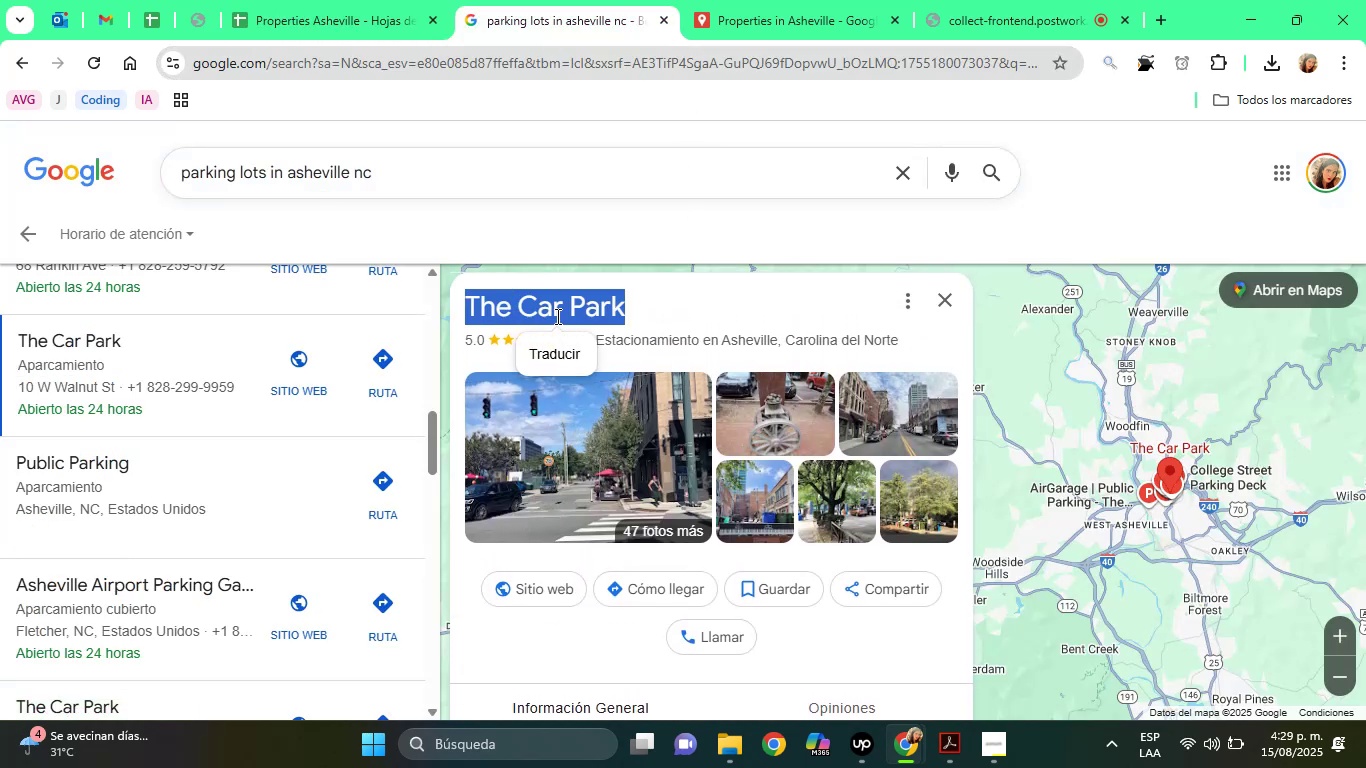 
right_click([556, 316])
 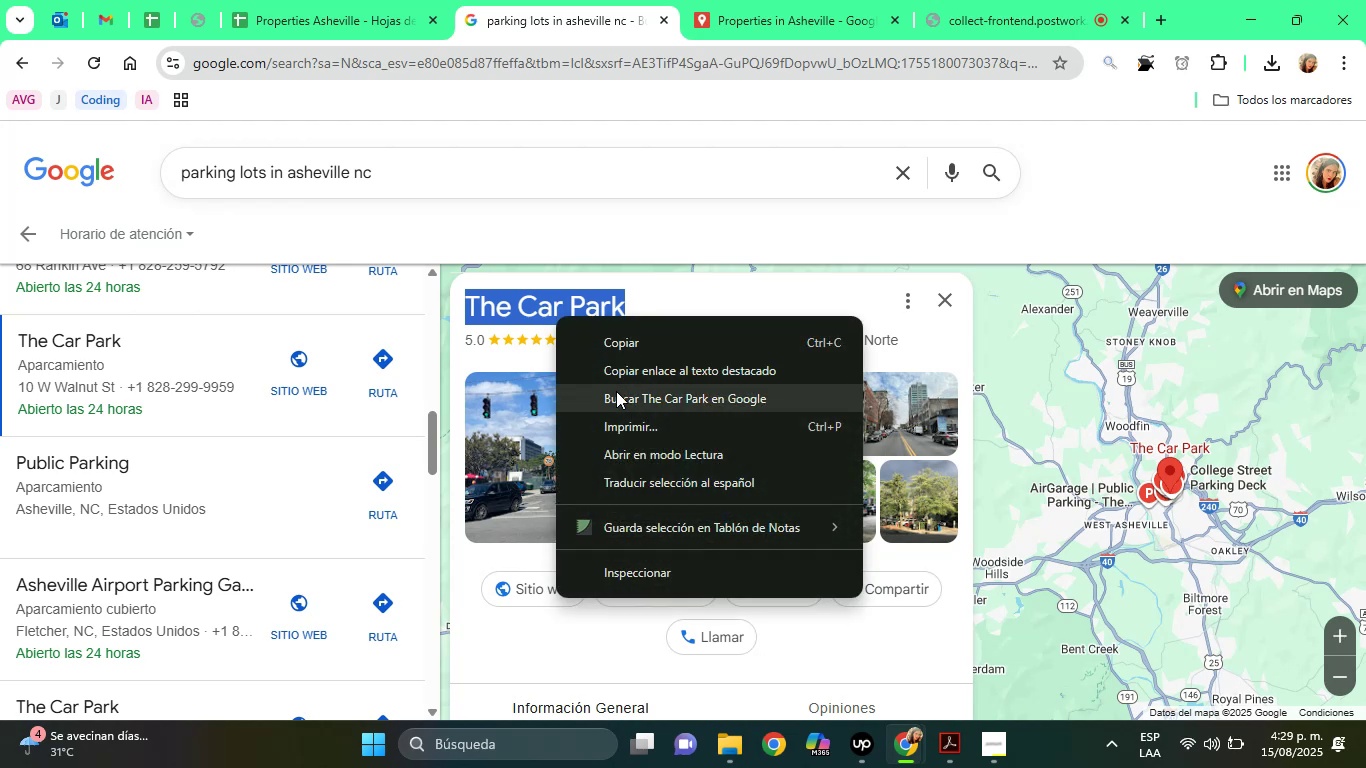 
left_click([617, 392])
 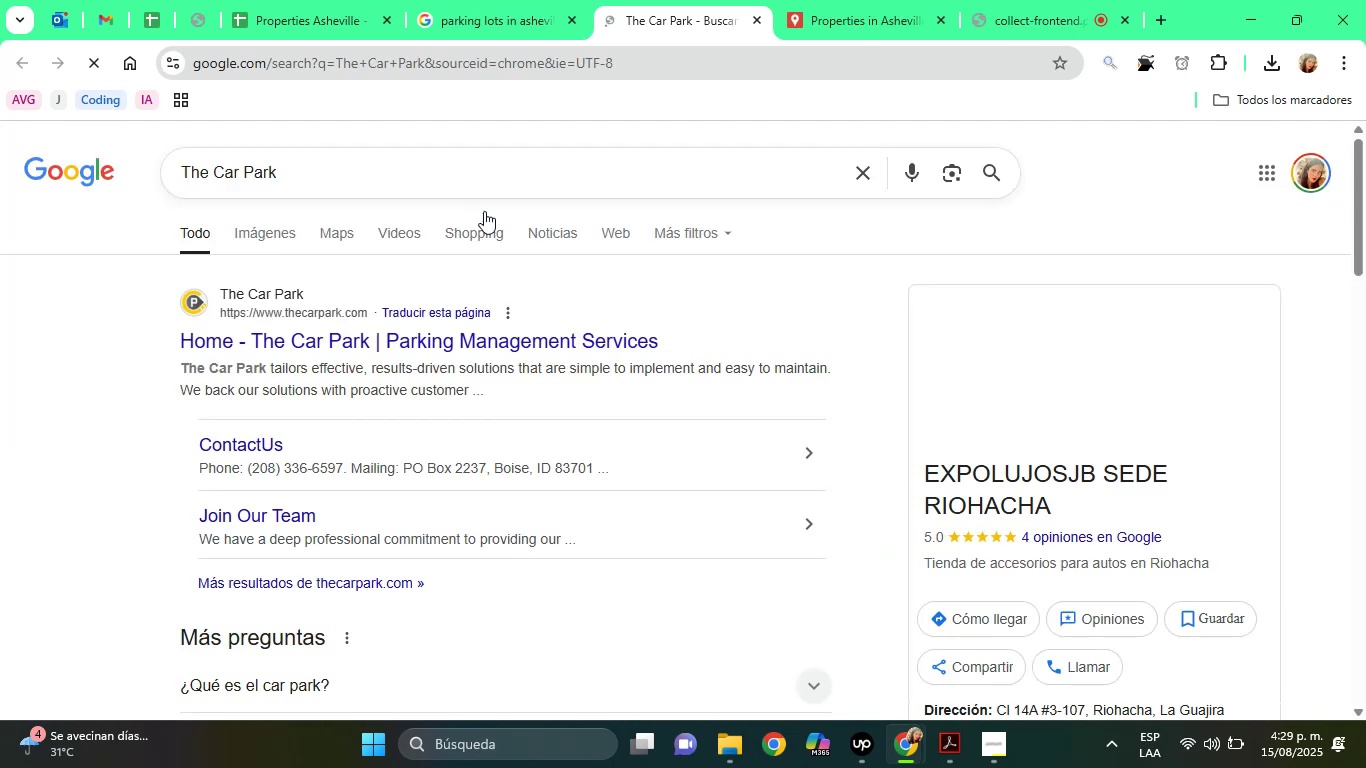 
left_click([469, 187])
 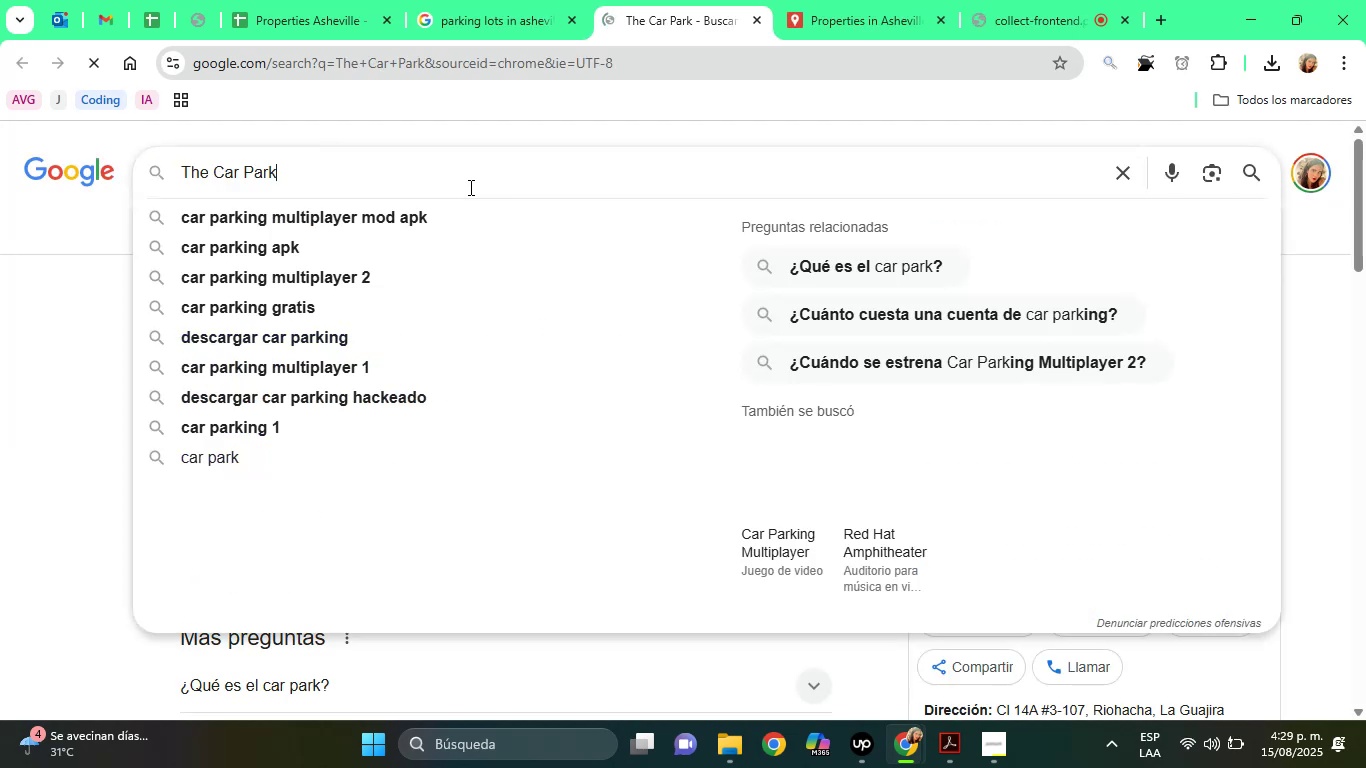 
type( asheville)
 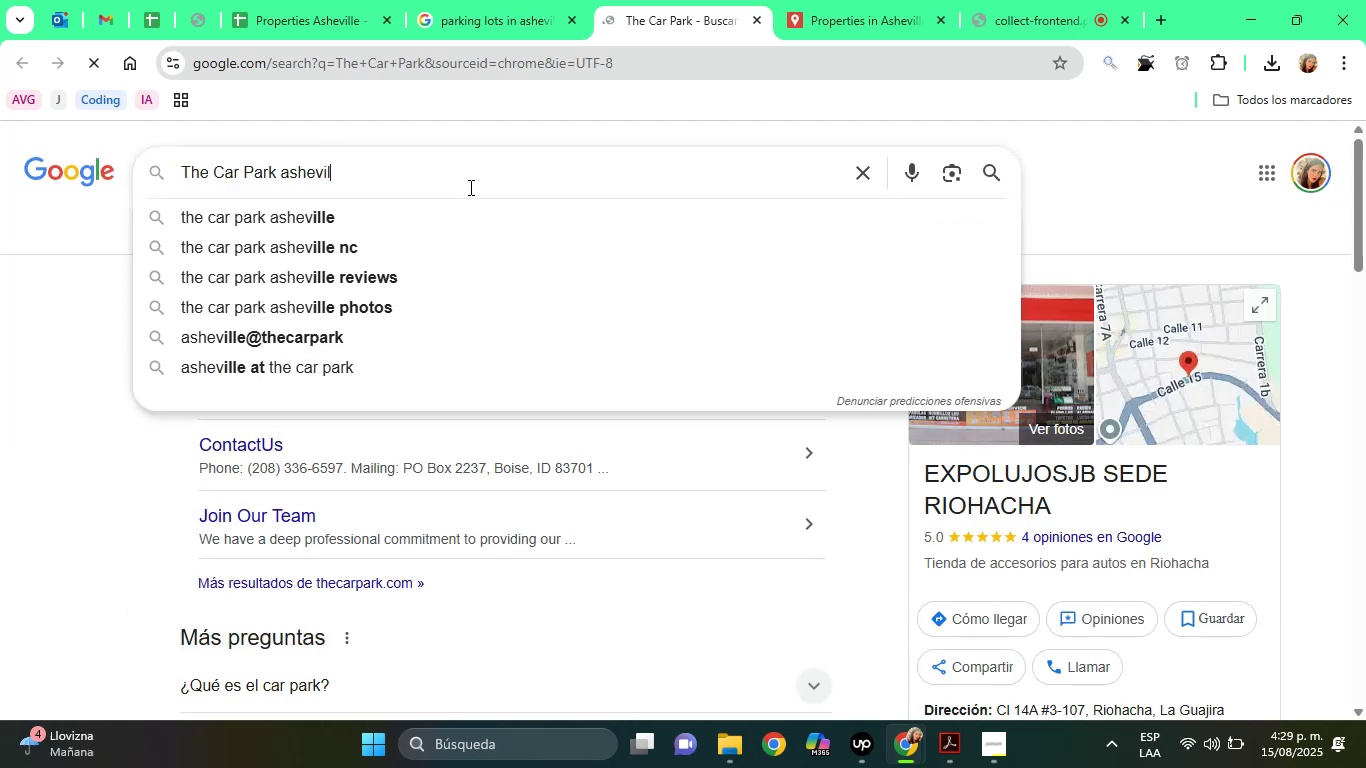 
key(Enter)
 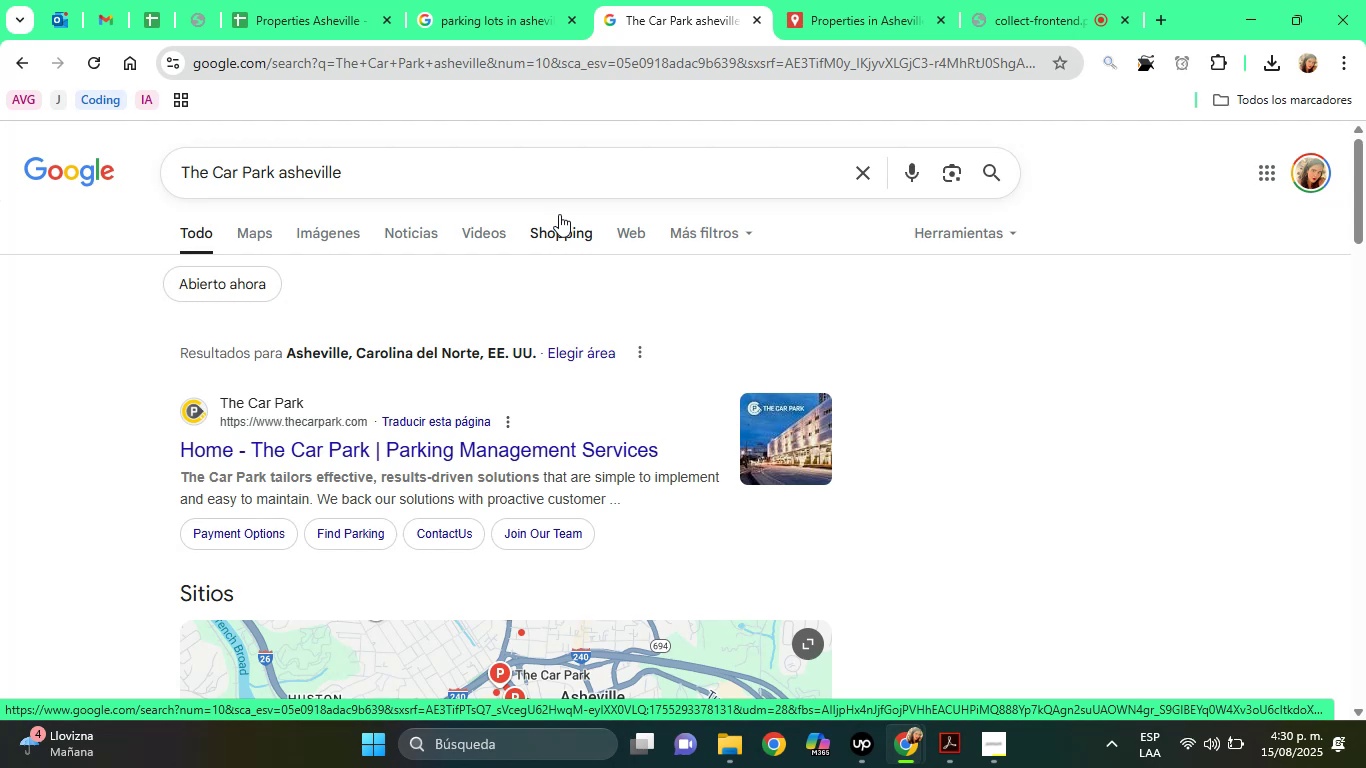 
wait(46.84)
 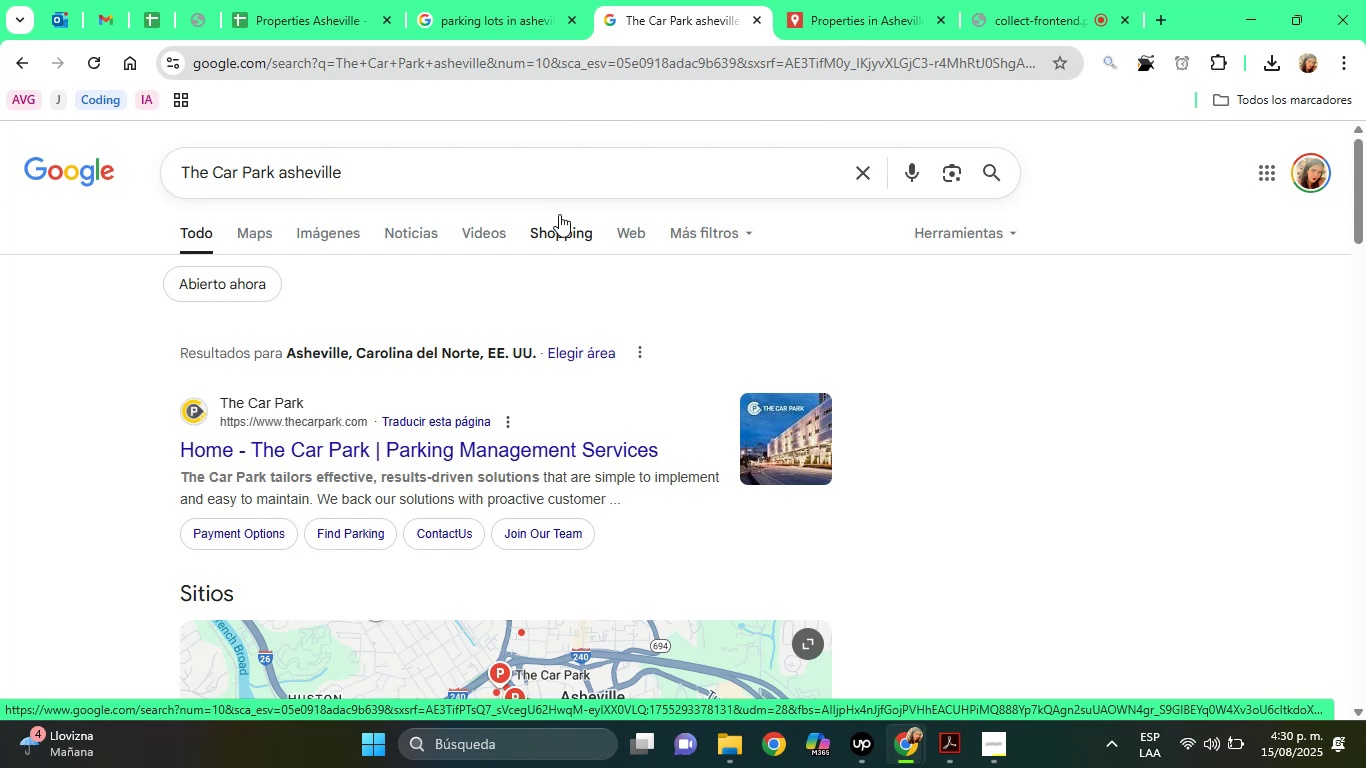 
left_click_drag(start_coordinate=[1365, 222], to_coordinate=[1365, 254])
 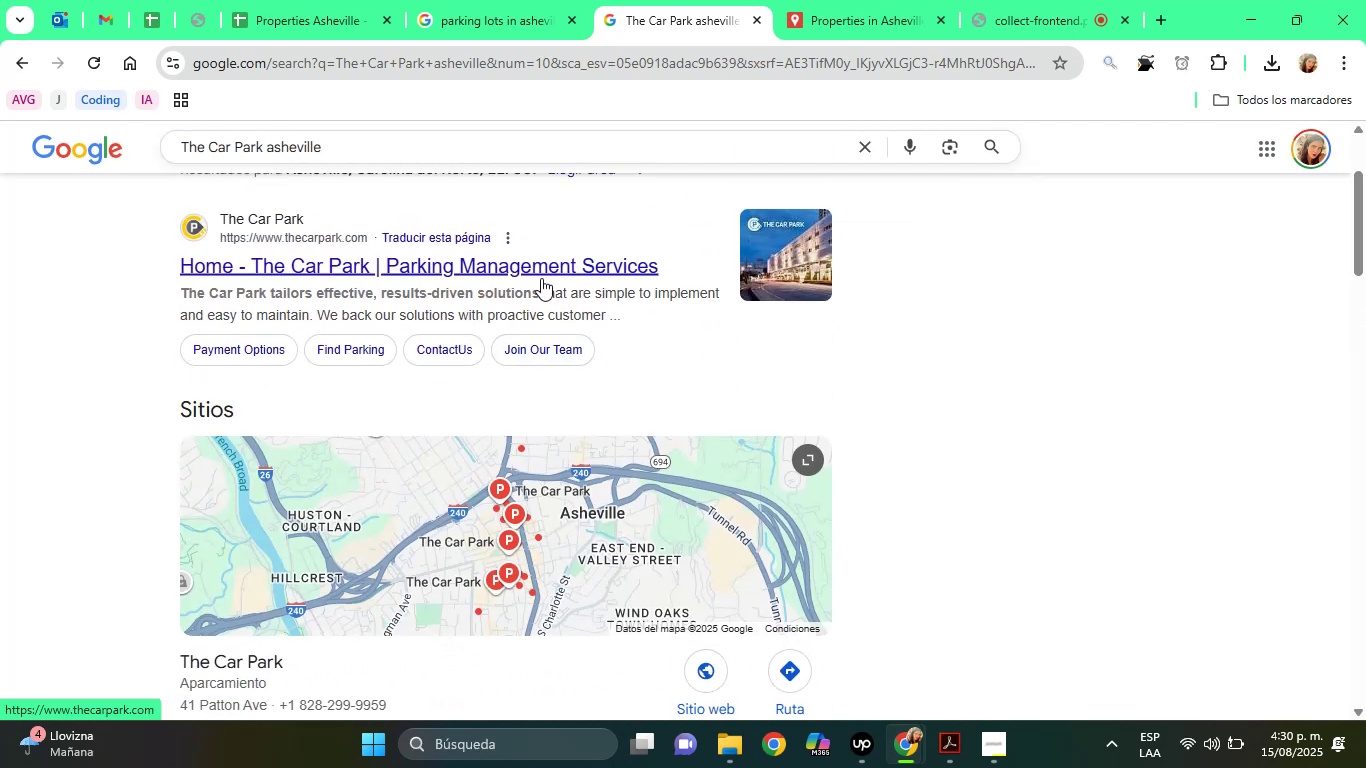 
left_click([541, 278])
 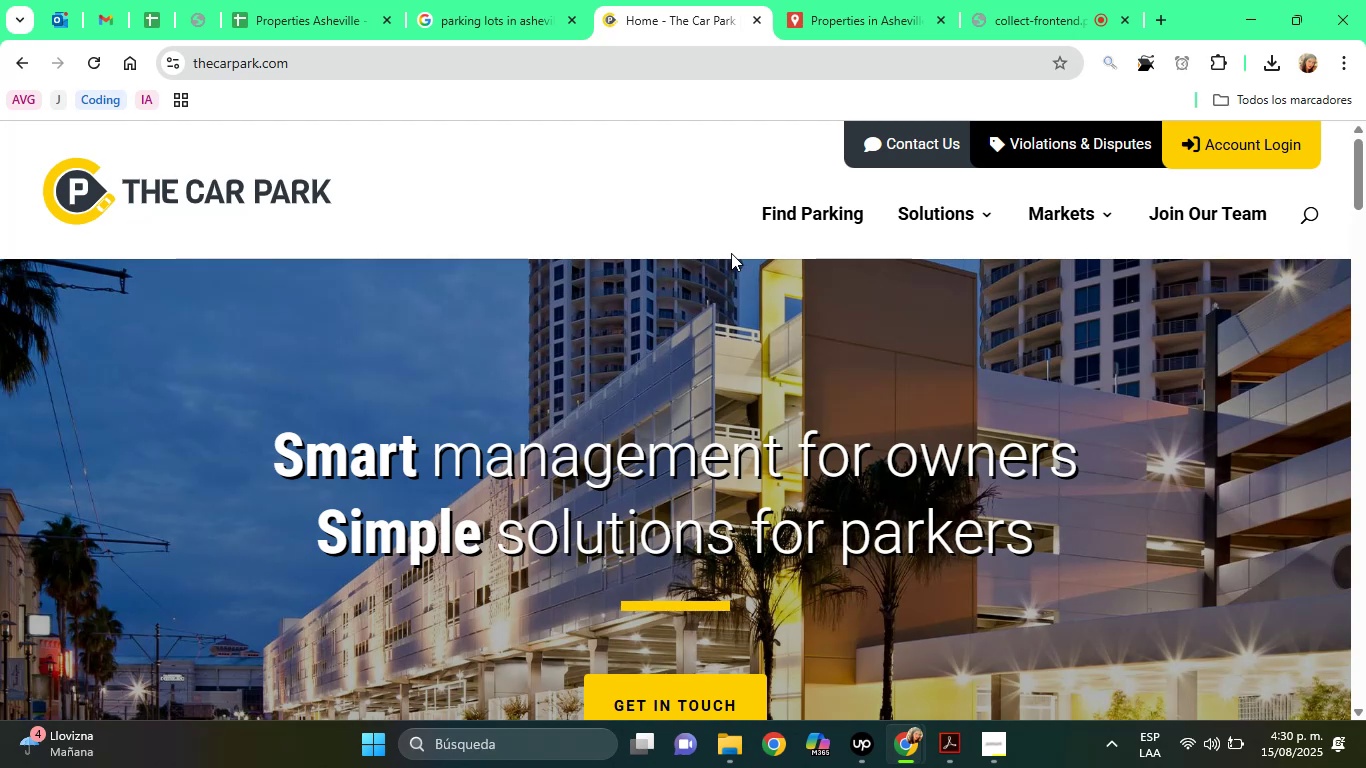 
wait(38.17)
 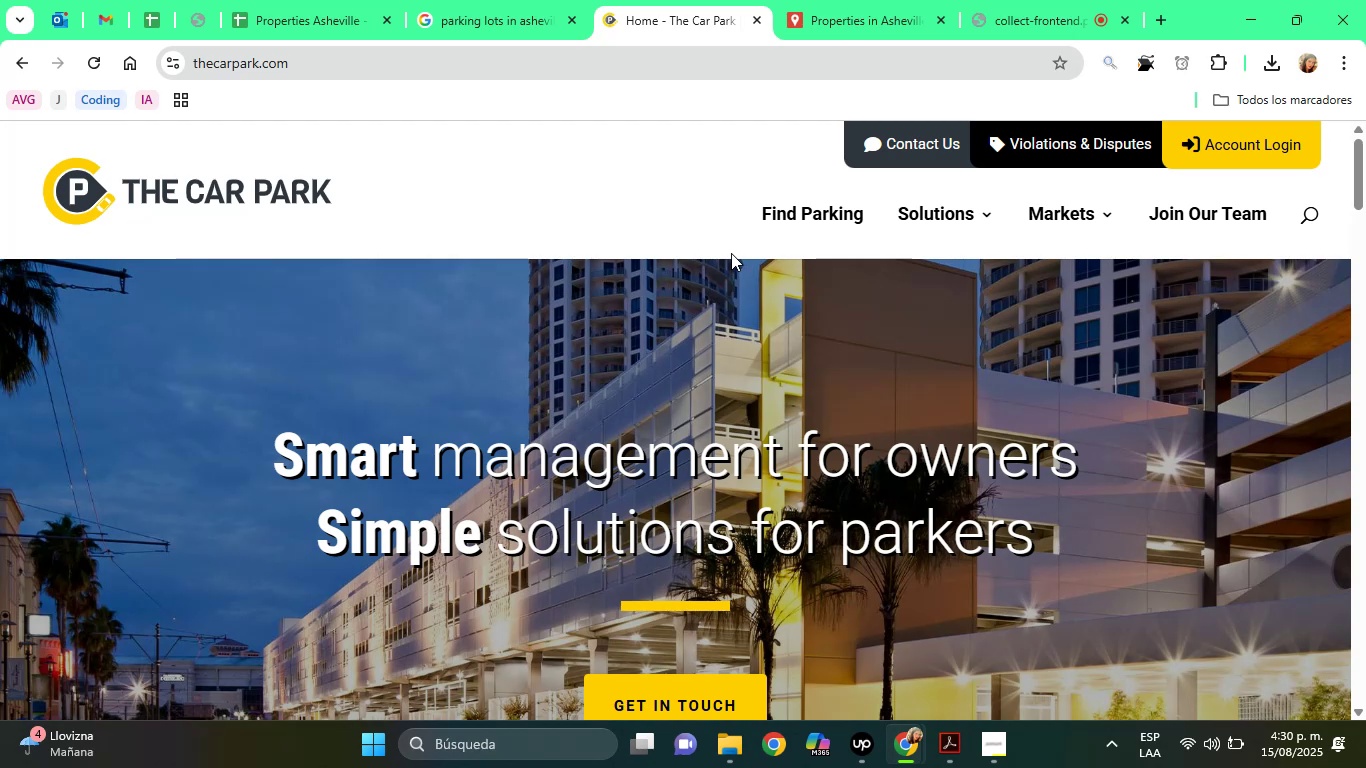 
left_click_drag(start_coordinate=[1360, 174], to_coordinate=[1364, 363])
 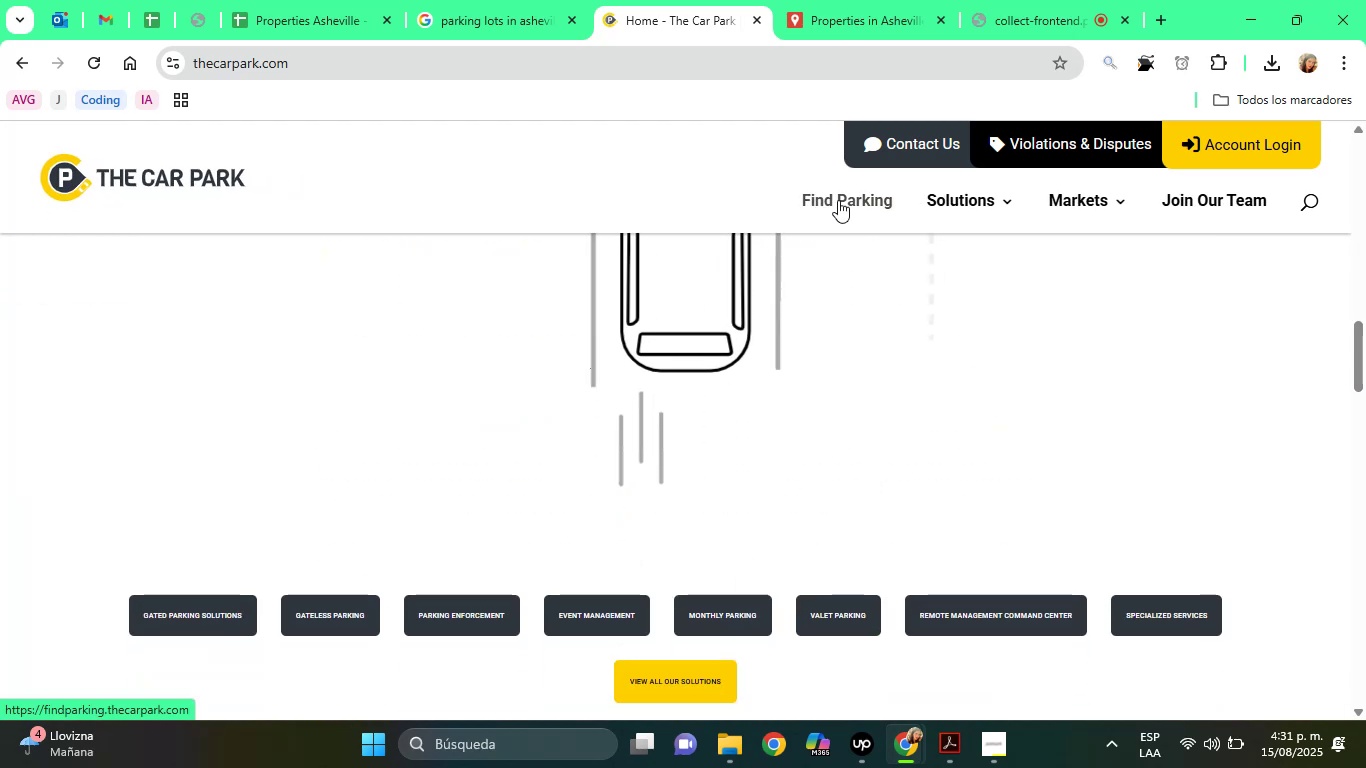 
left_click([838, 200])
 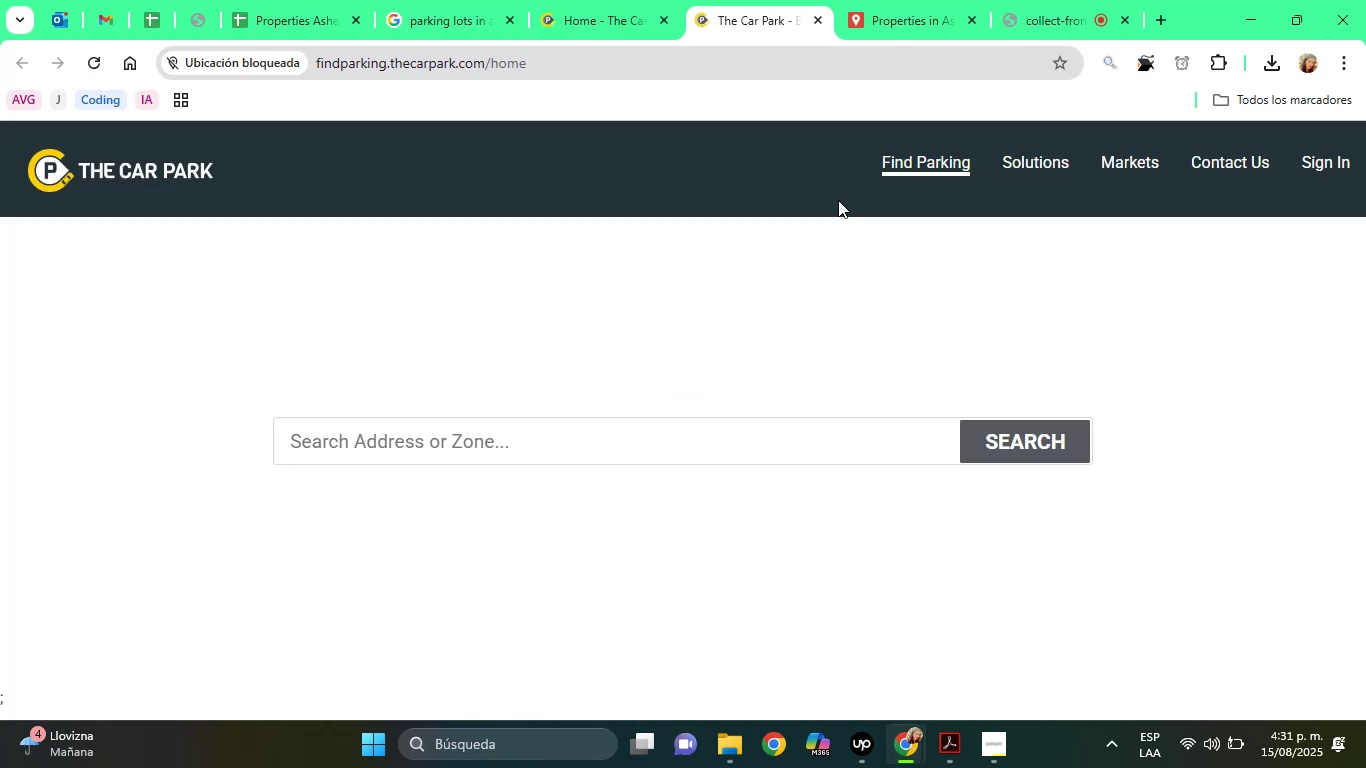 
wait(7.21)
 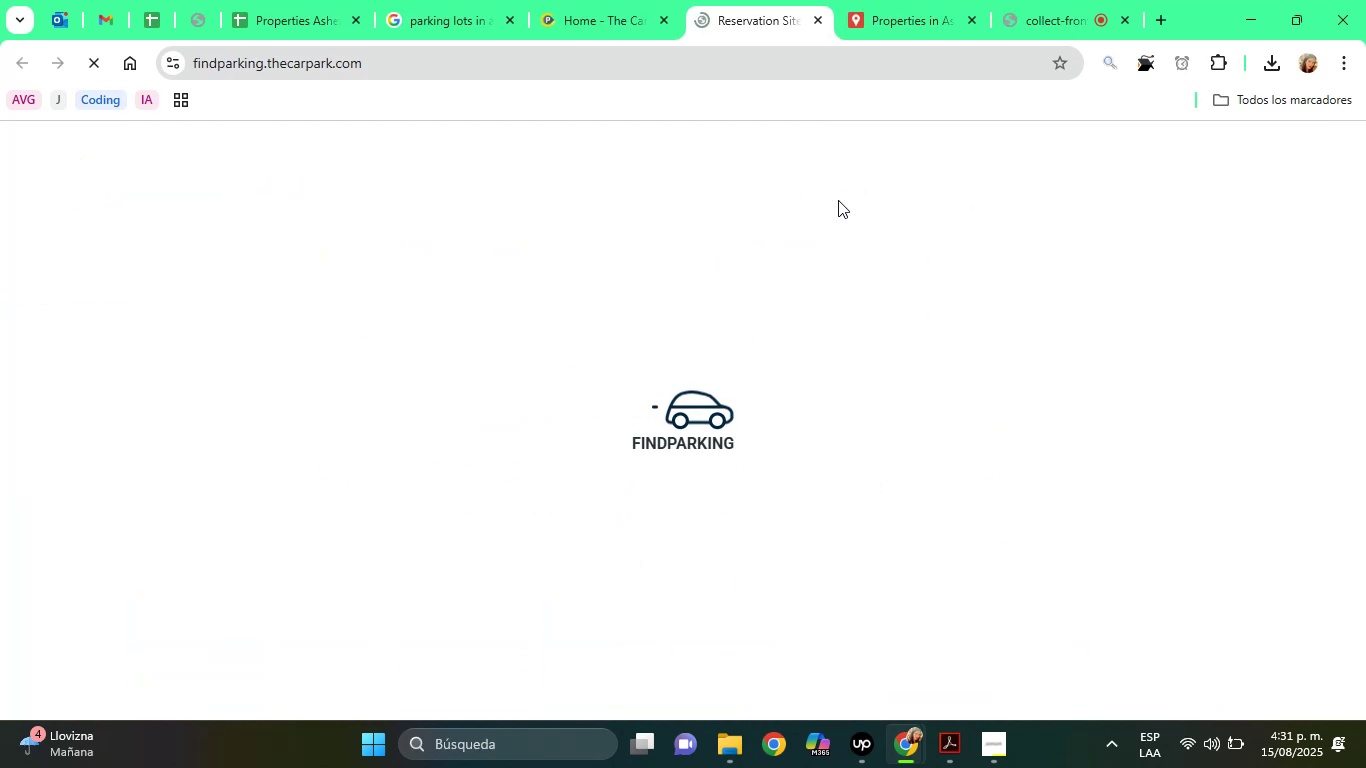 
left_click([557, 436])
 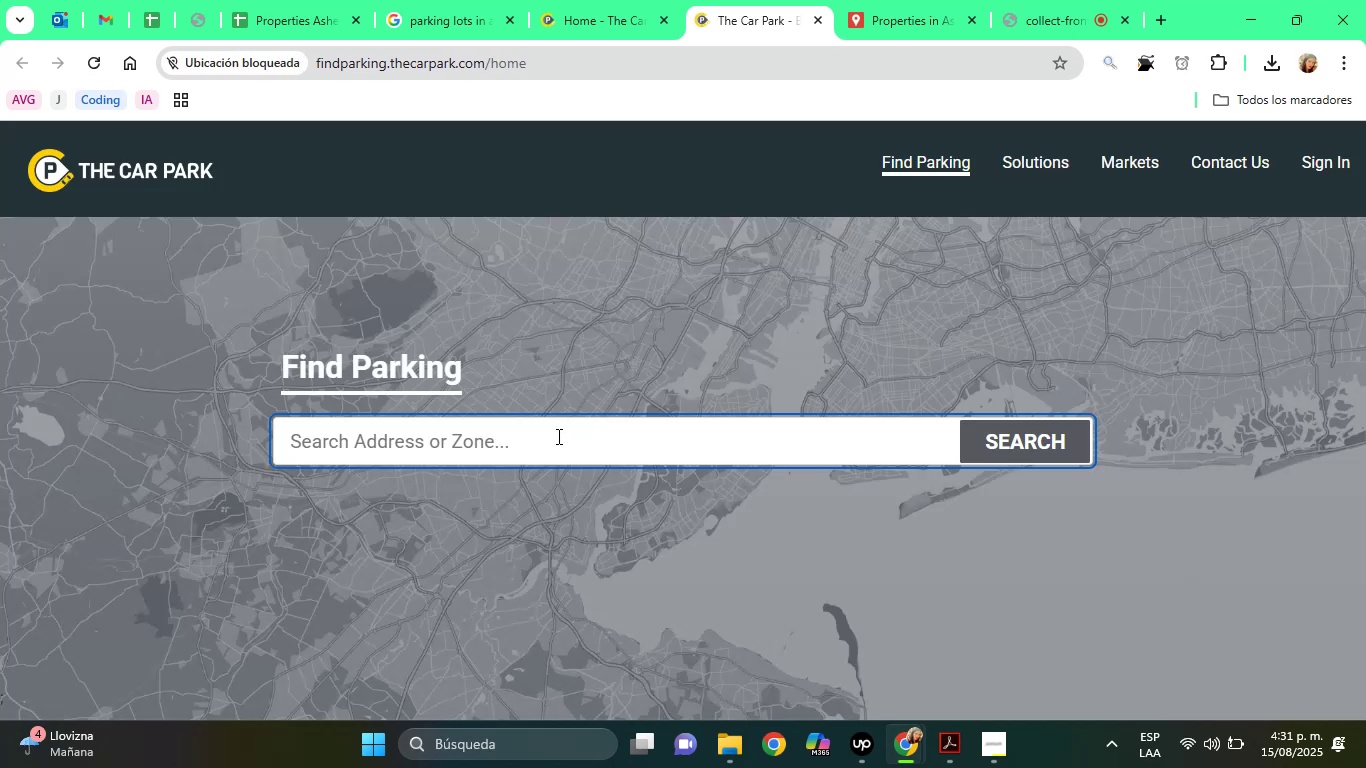 
type(asheville)
 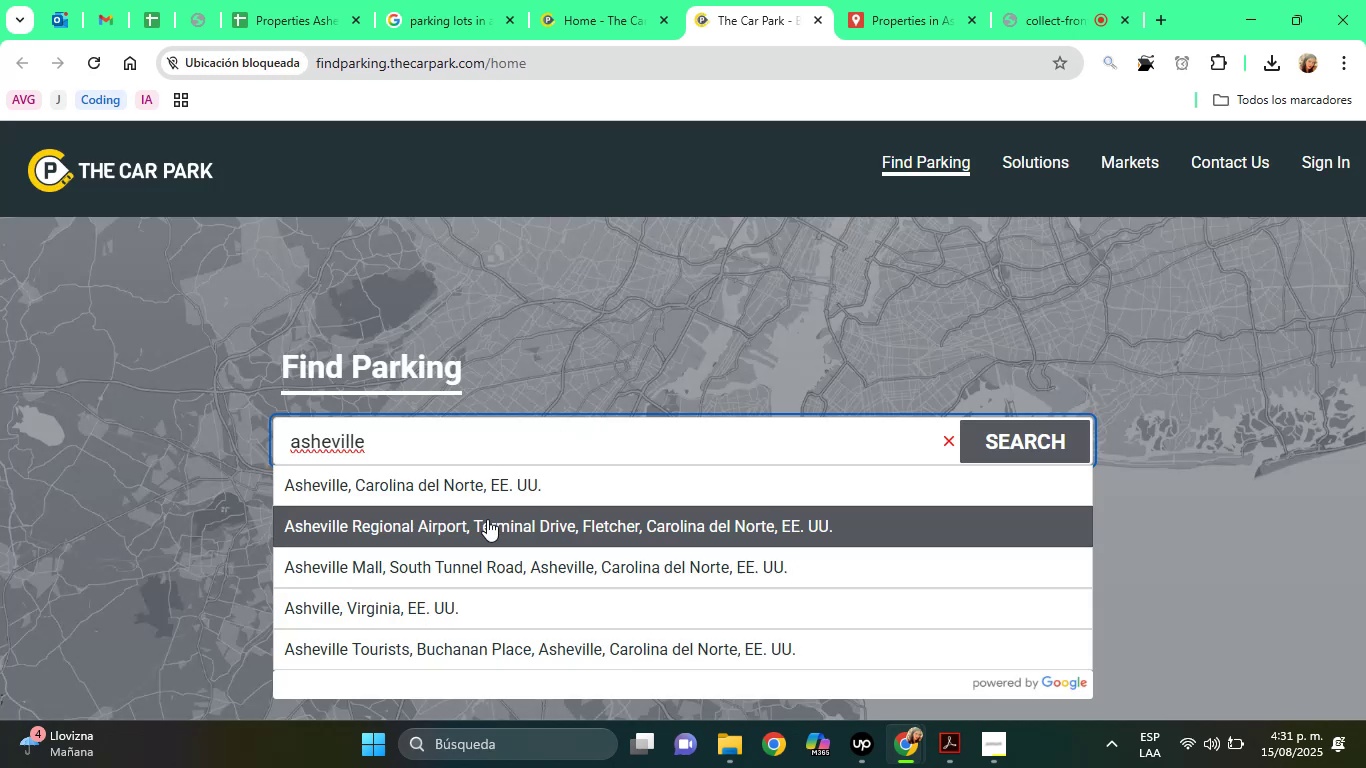 
left_click([474, 494])
 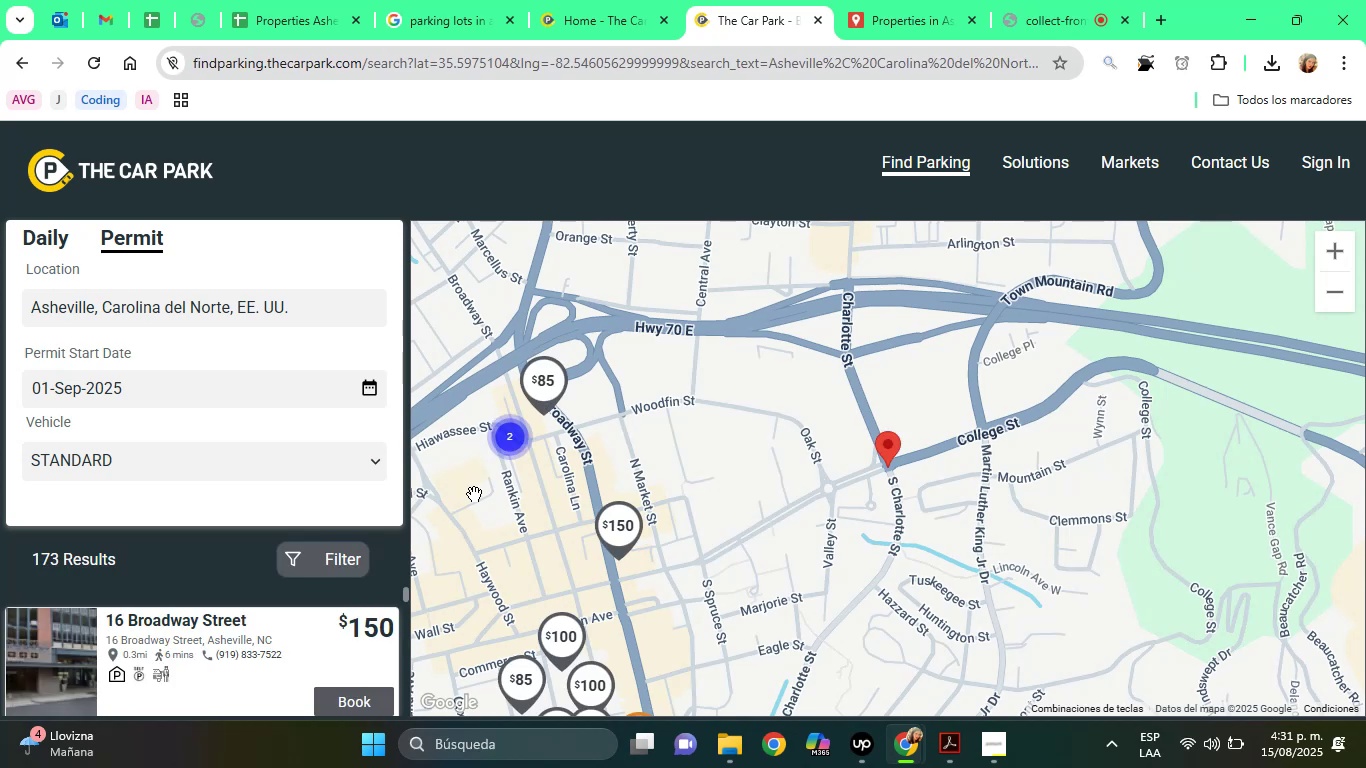 
wait(13.74)
 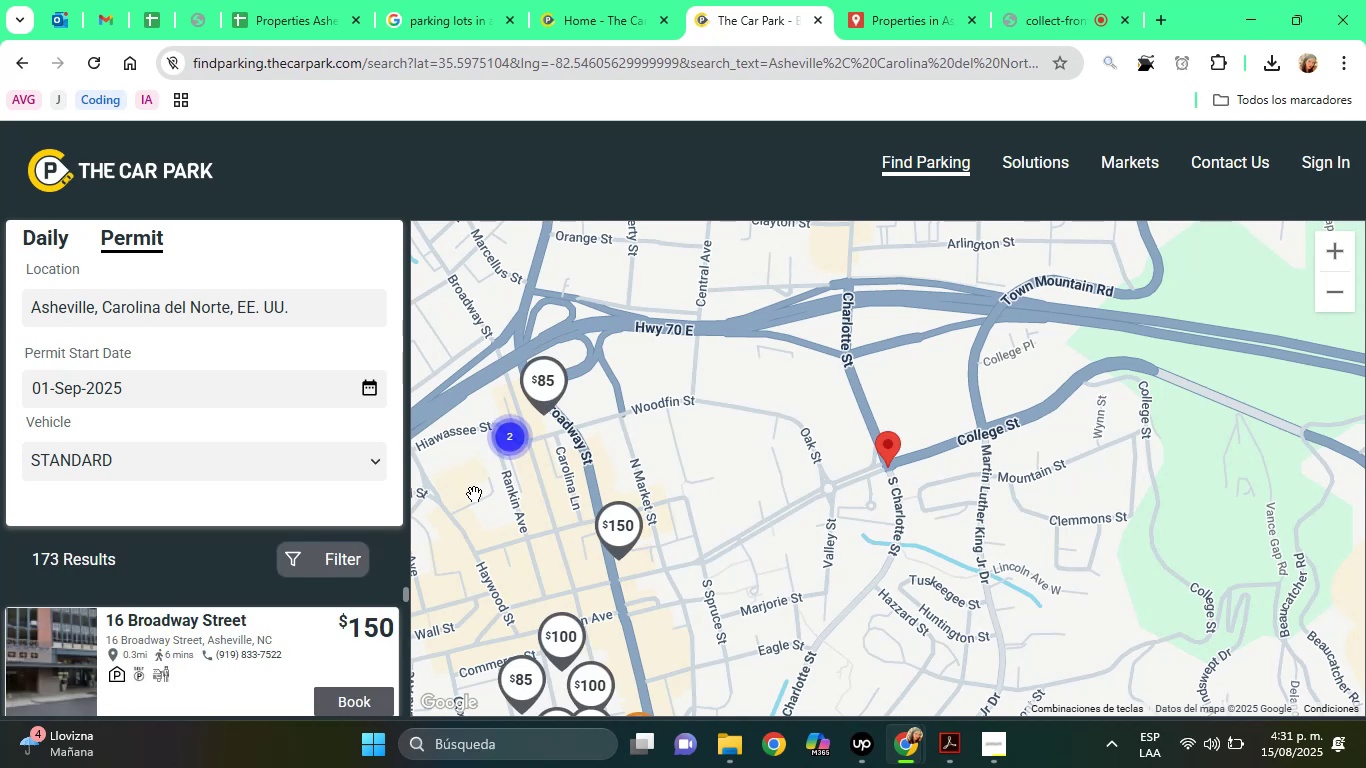 
left_click_drag(start_coordinate=[404, 592], to_coordinate=[404, 601])
 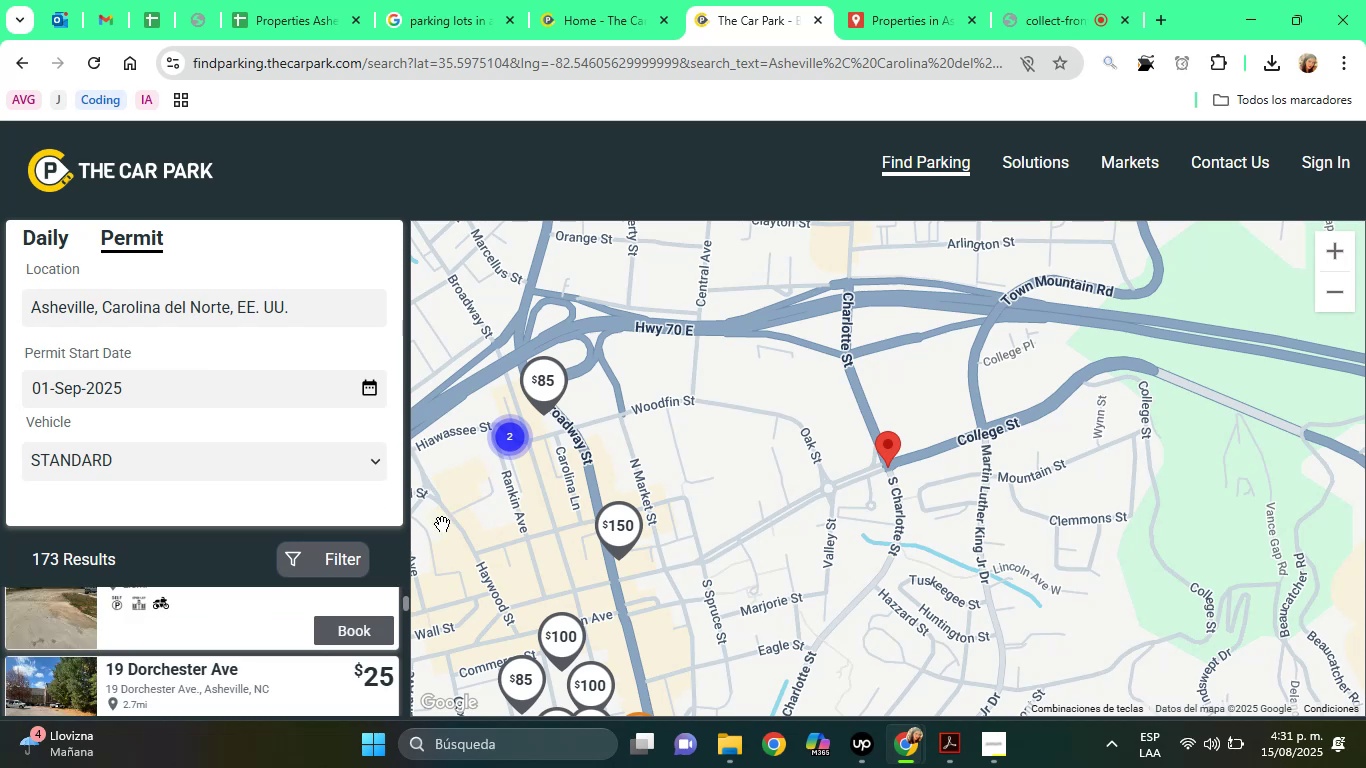 
left_click_drag(start_coordinate=[500, 515], to_coordinate=[651, 451])
 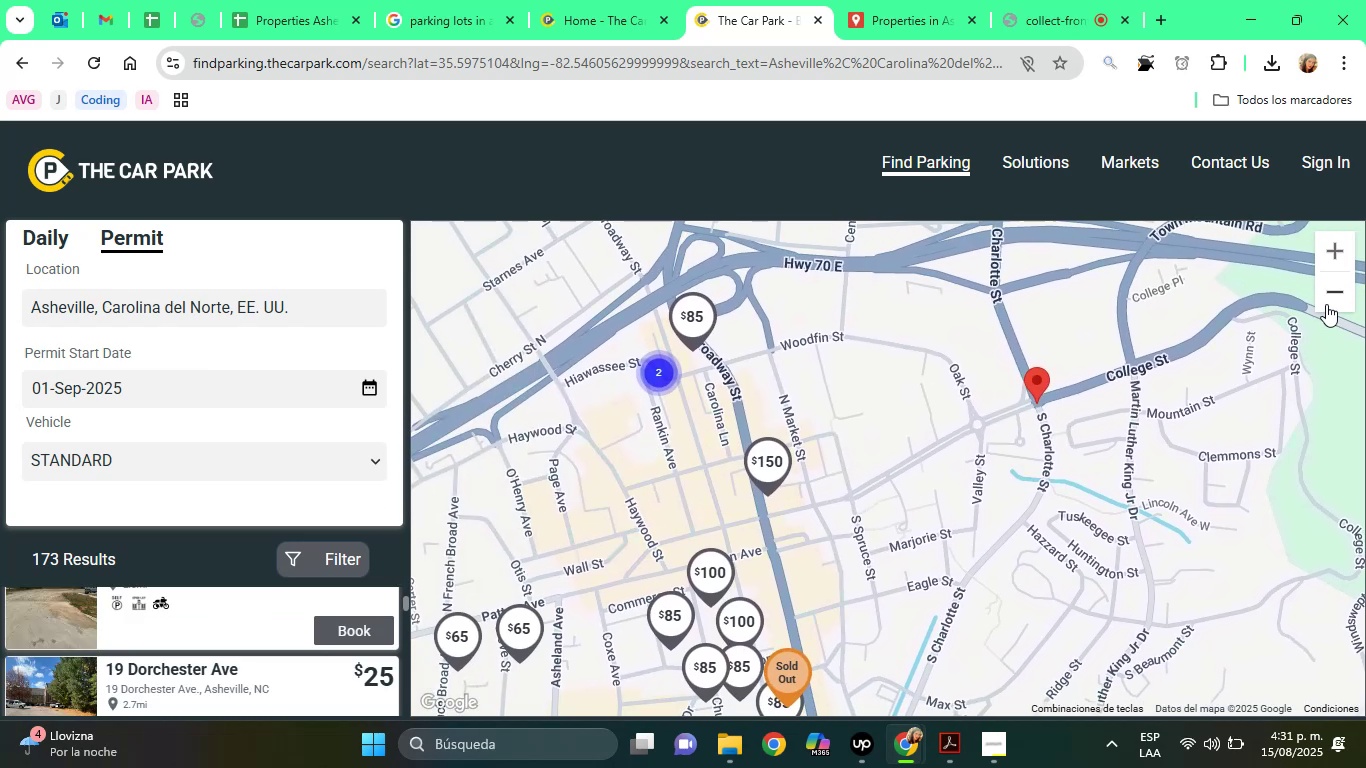 
left_click([1327, 303])
 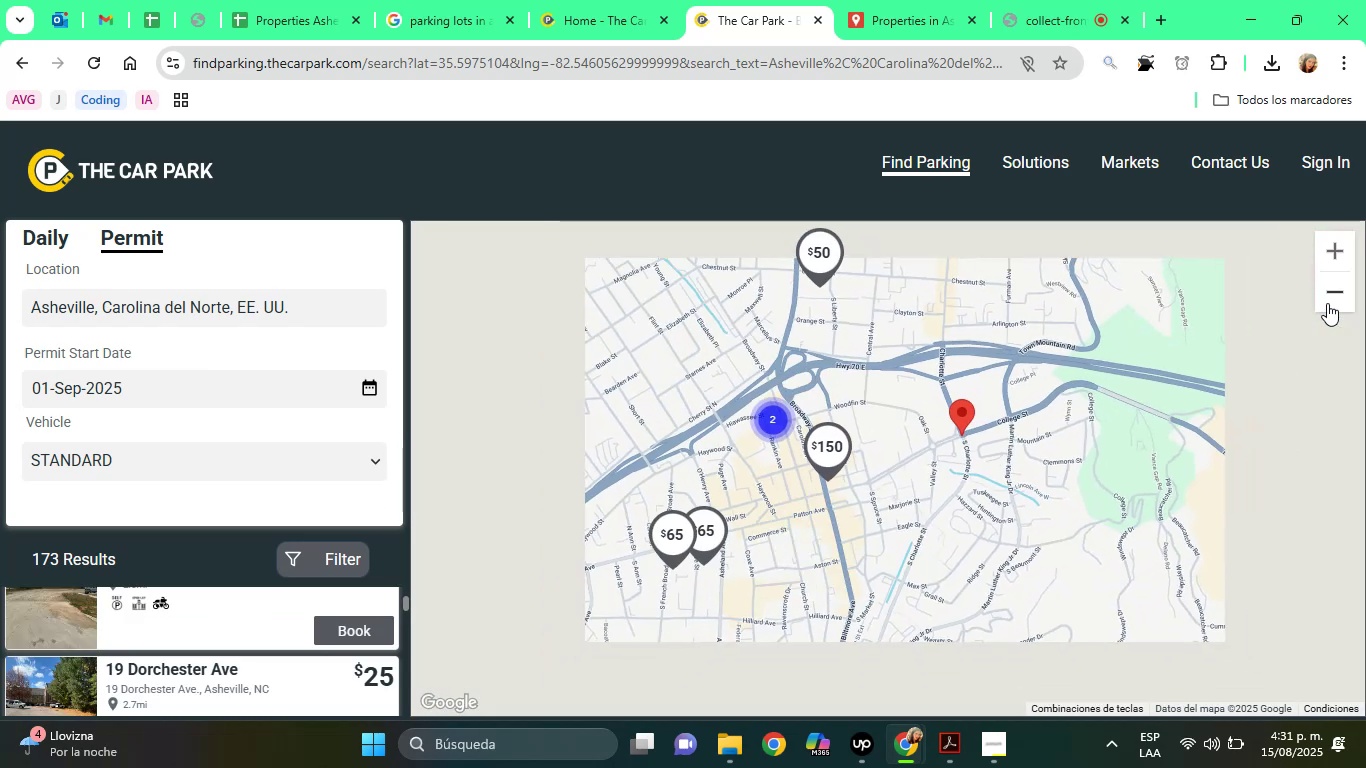 
left_click([1327, 303])
 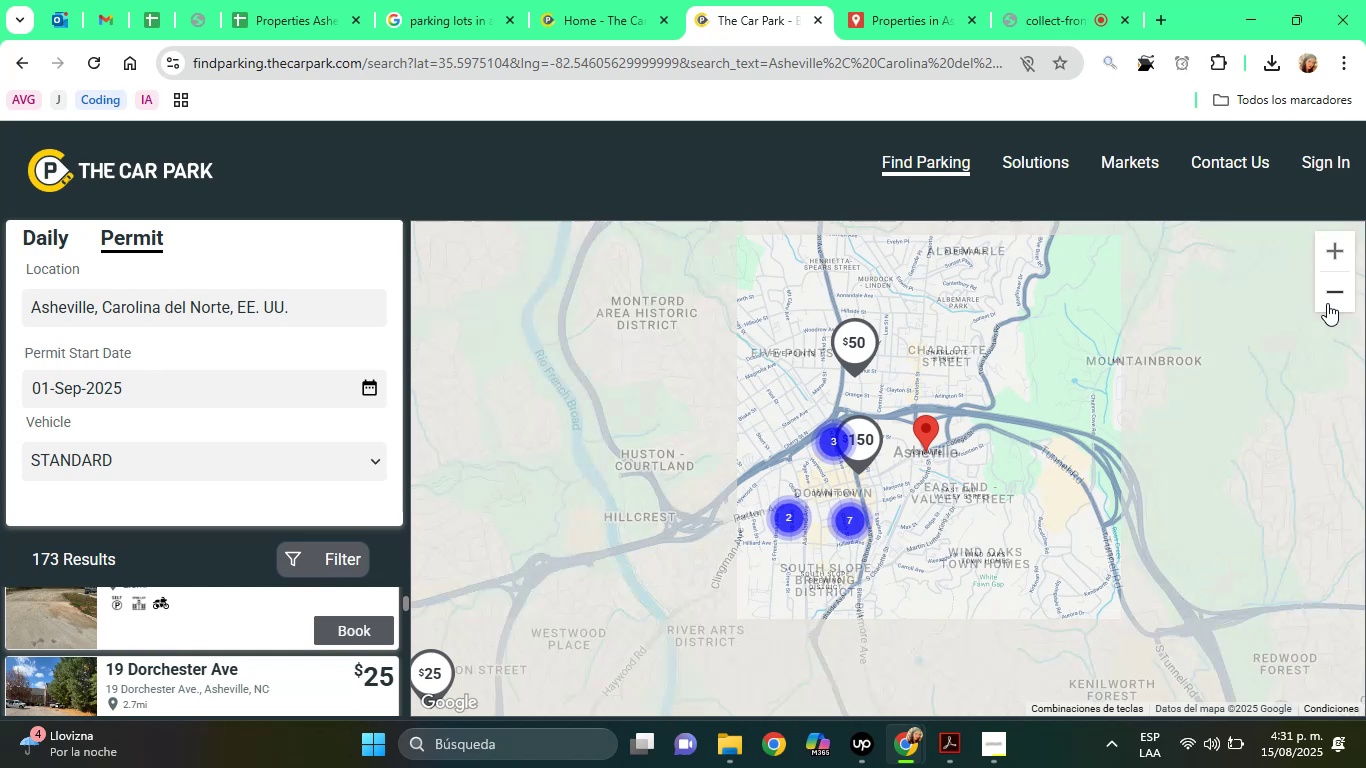 
left_click([1327, 303])
 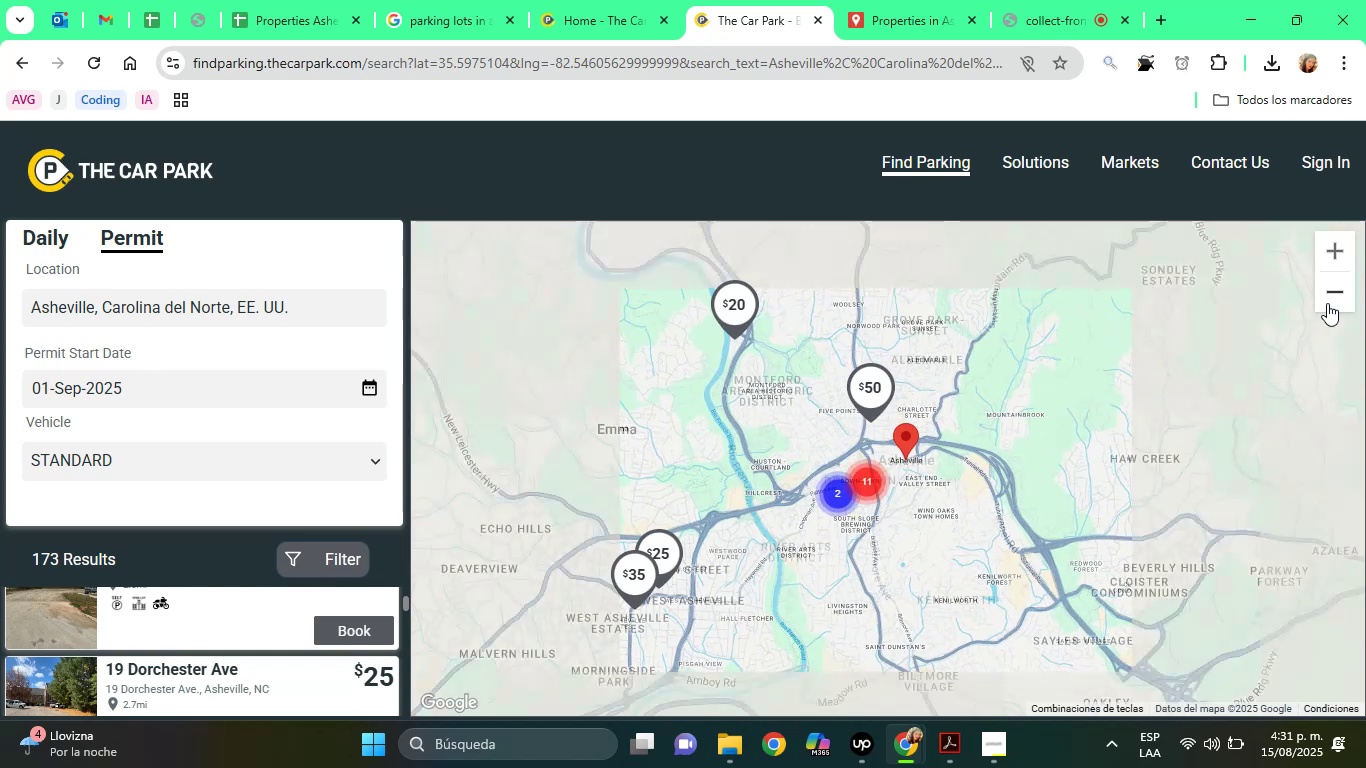 
left_click([1327, 303])
 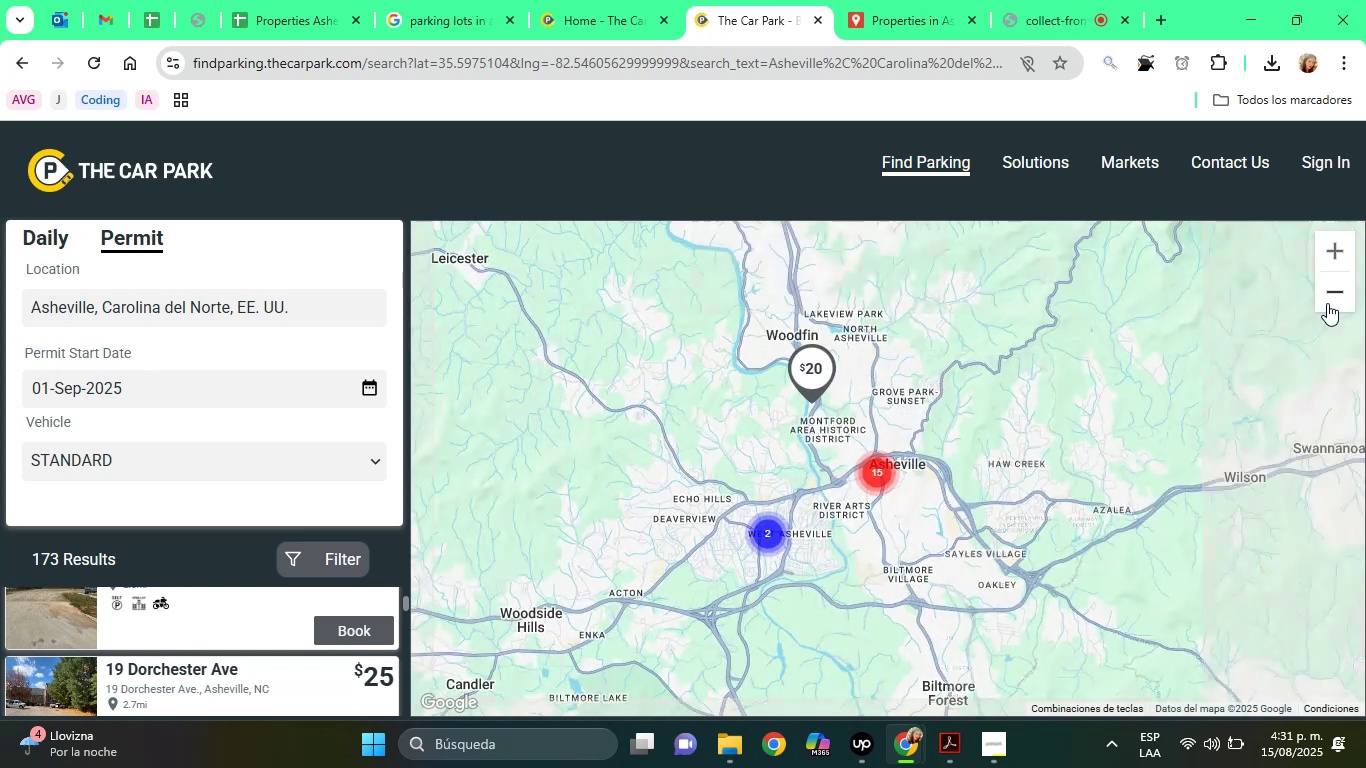 
left_click([1327, 303])
 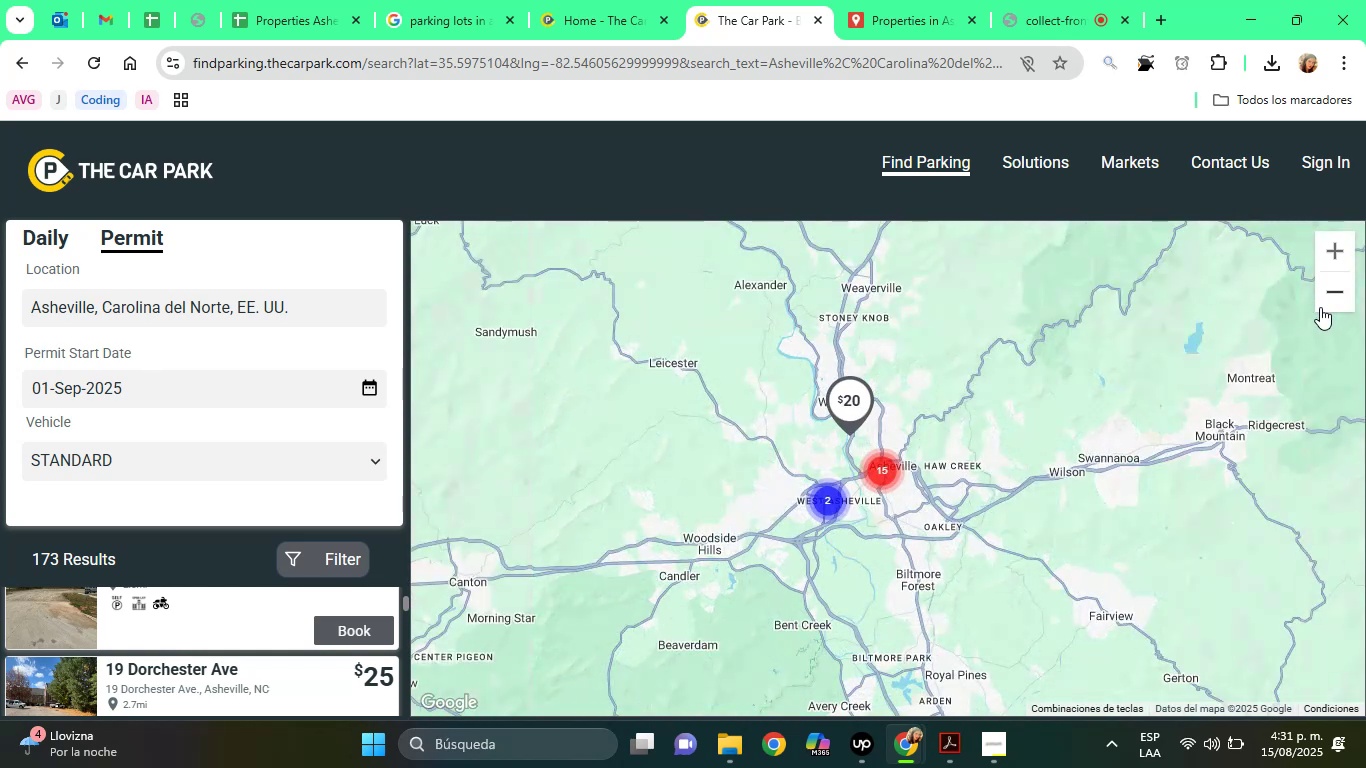 
left_click([1335, 243])
 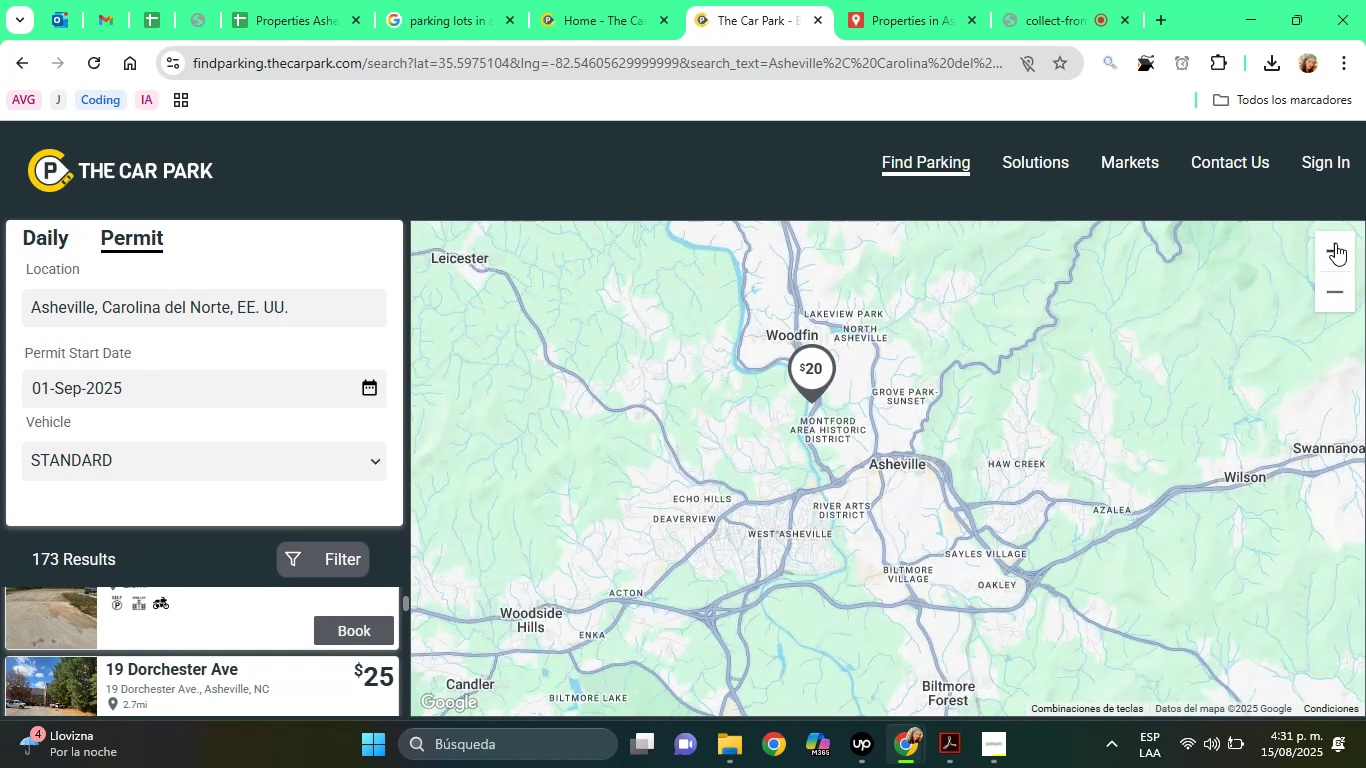 
left_click([1335, 243])
 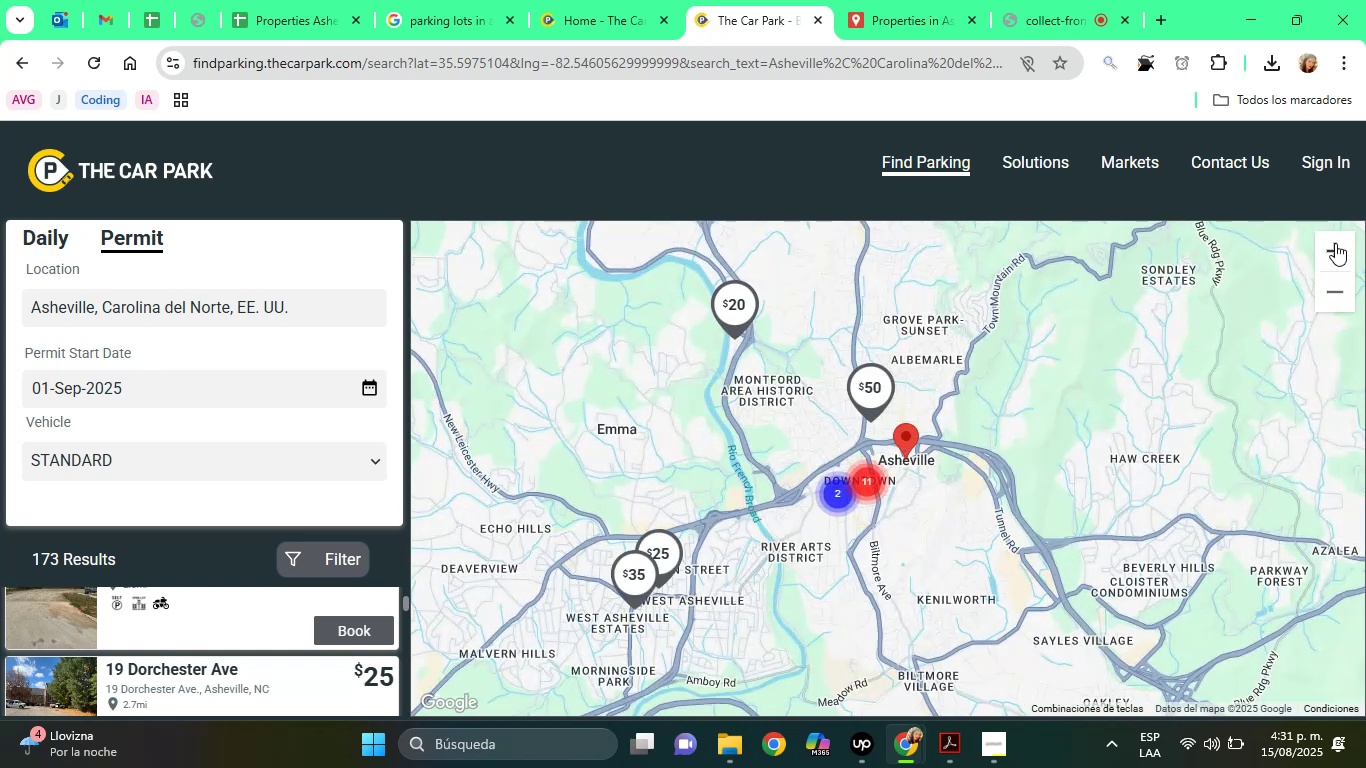 
left_click([1335, 243])
 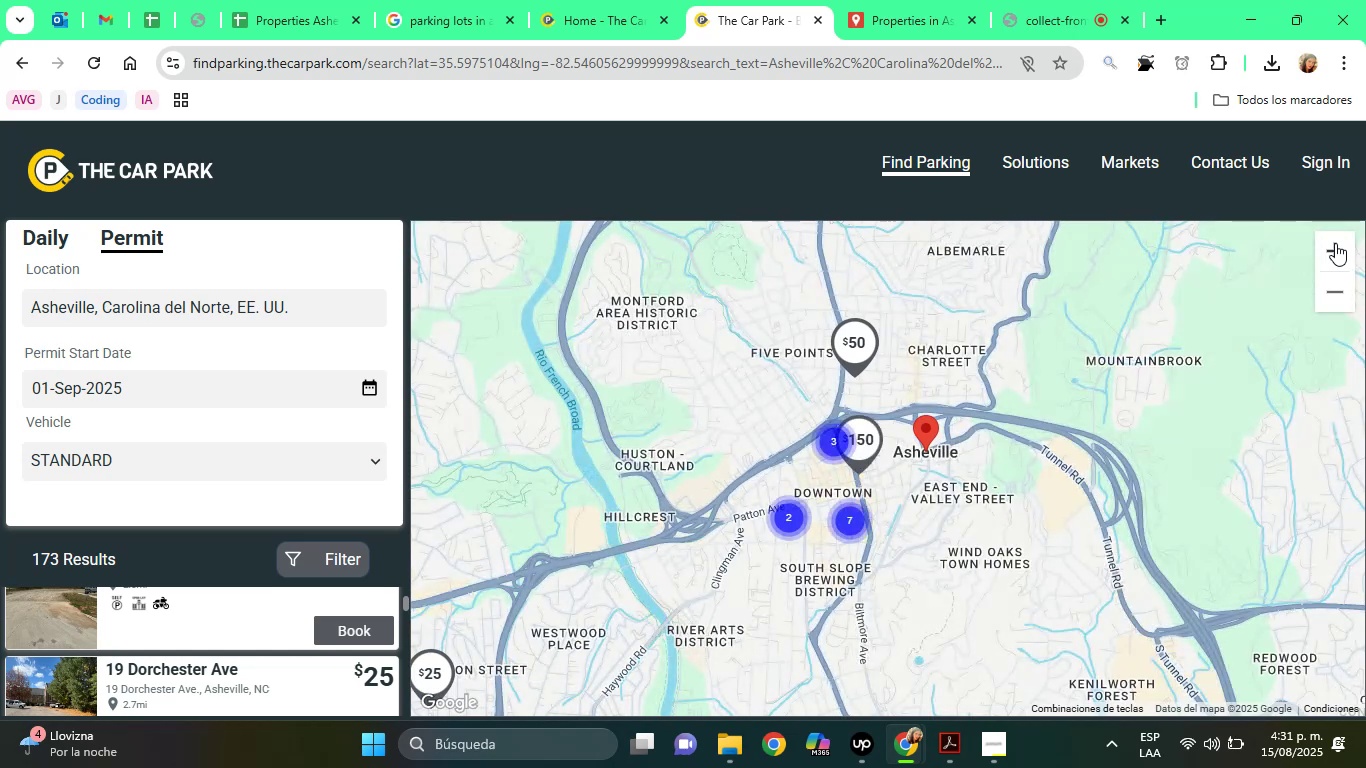 
left_click([1335, 243])
 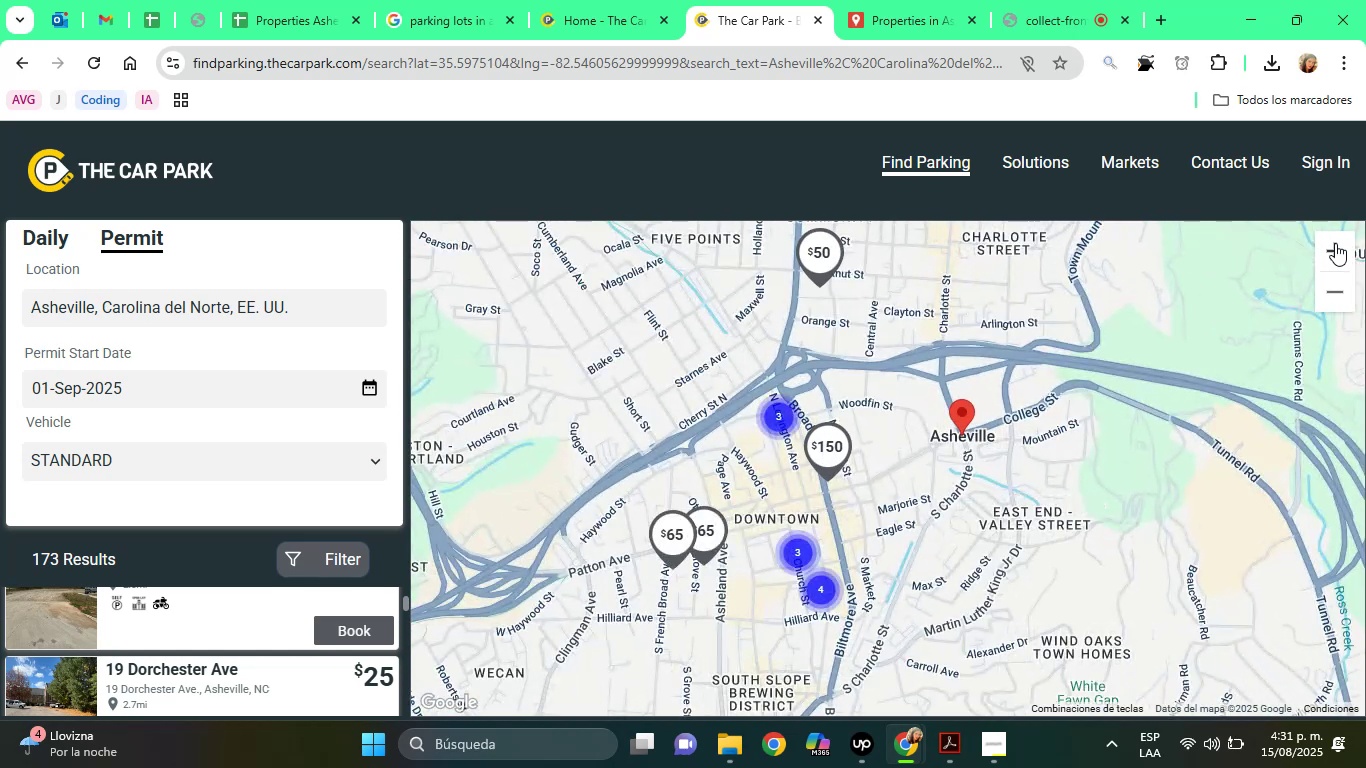 
left_click([1335, 243])
 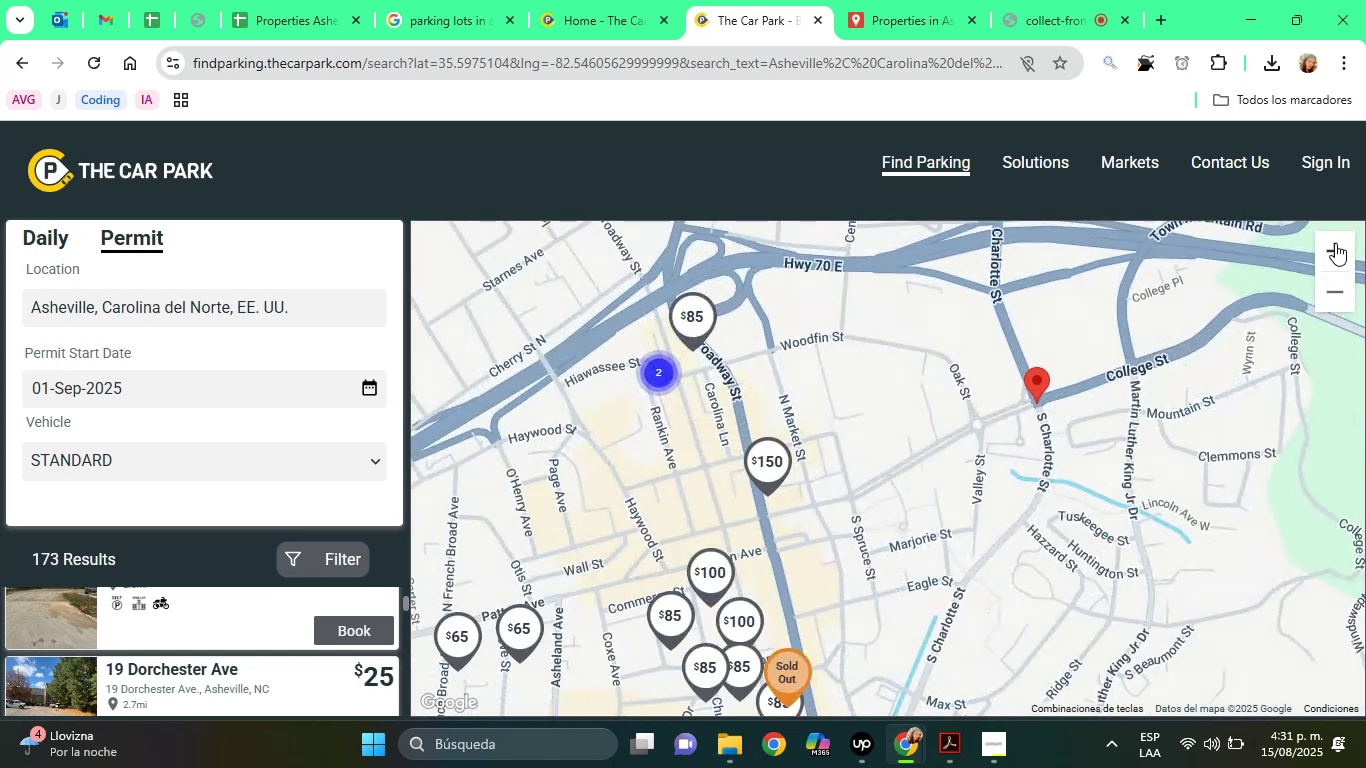 
left_click([1335, 243])
 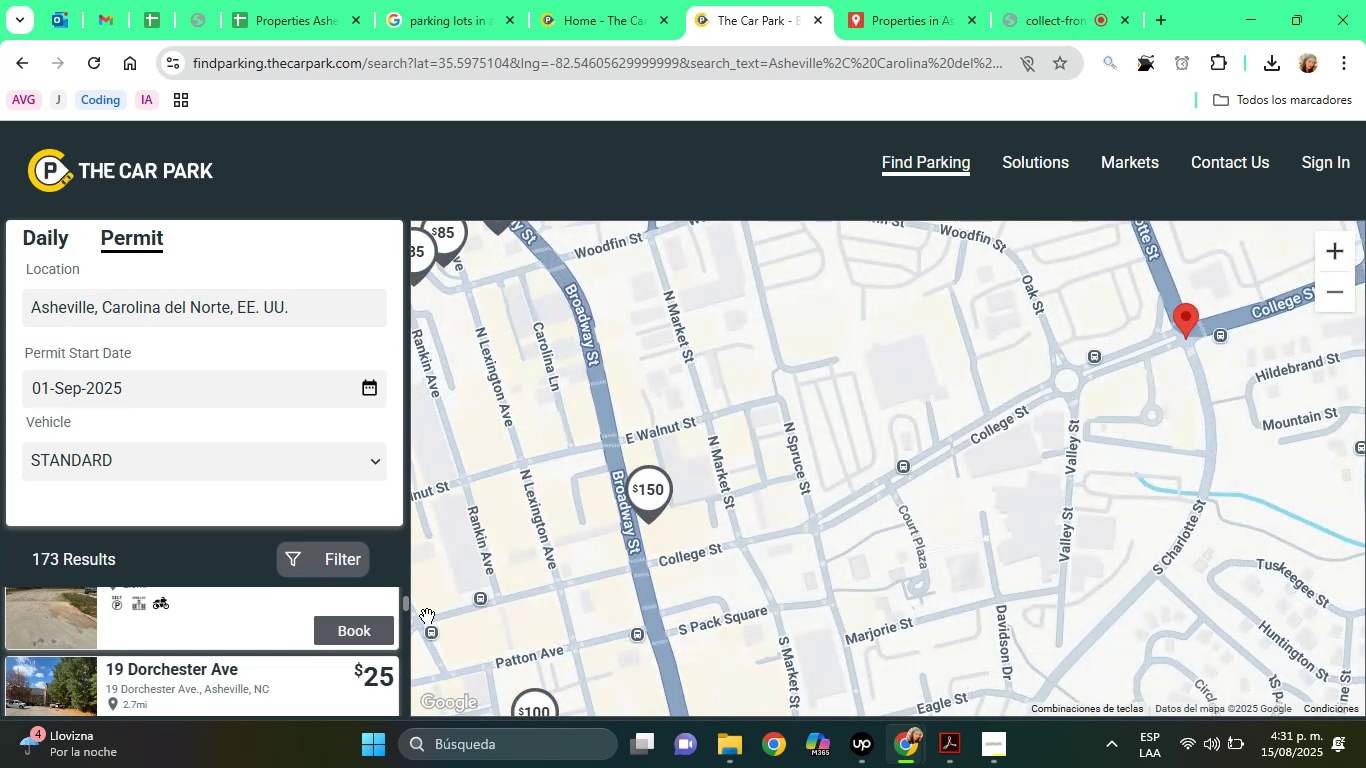 
left_click_drag(start_coordinate=[405, 601], to_coordinate=[404, 610])
 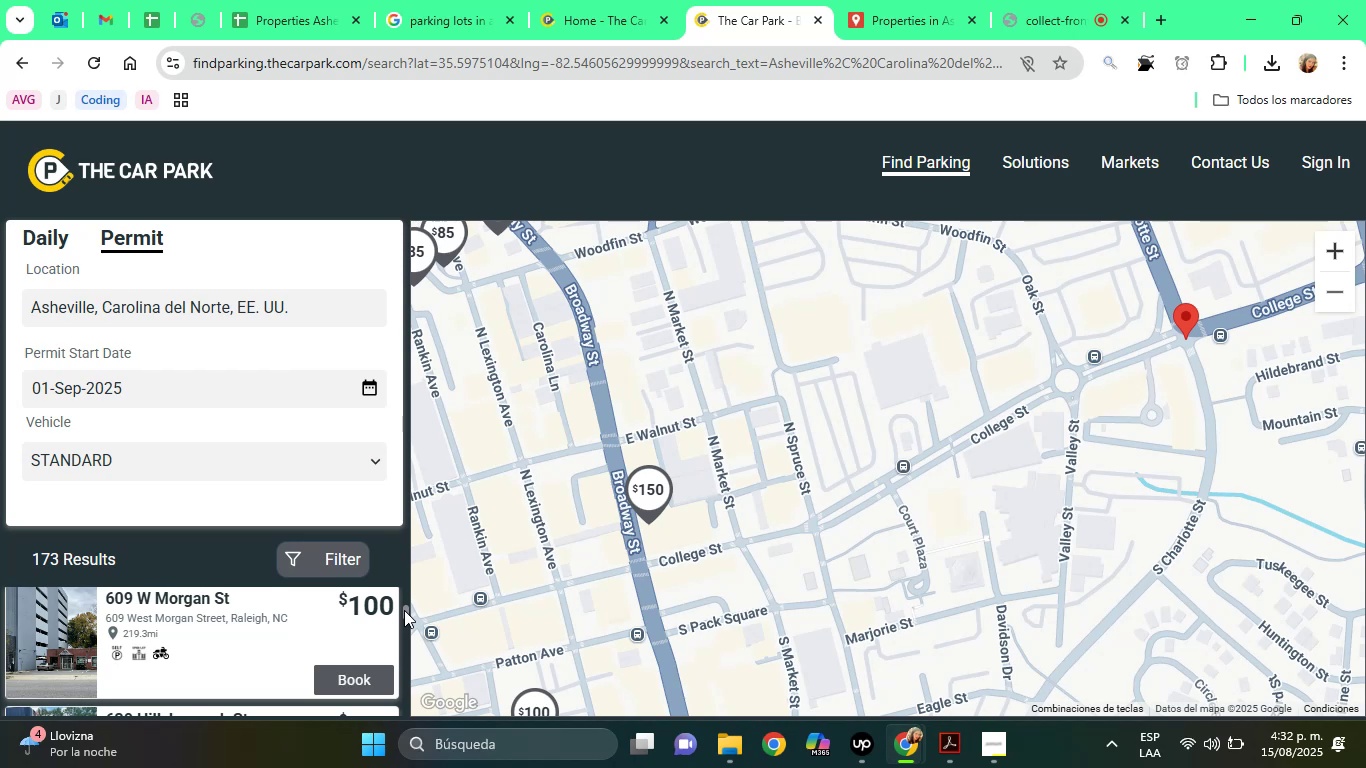 
wait(41.44)
 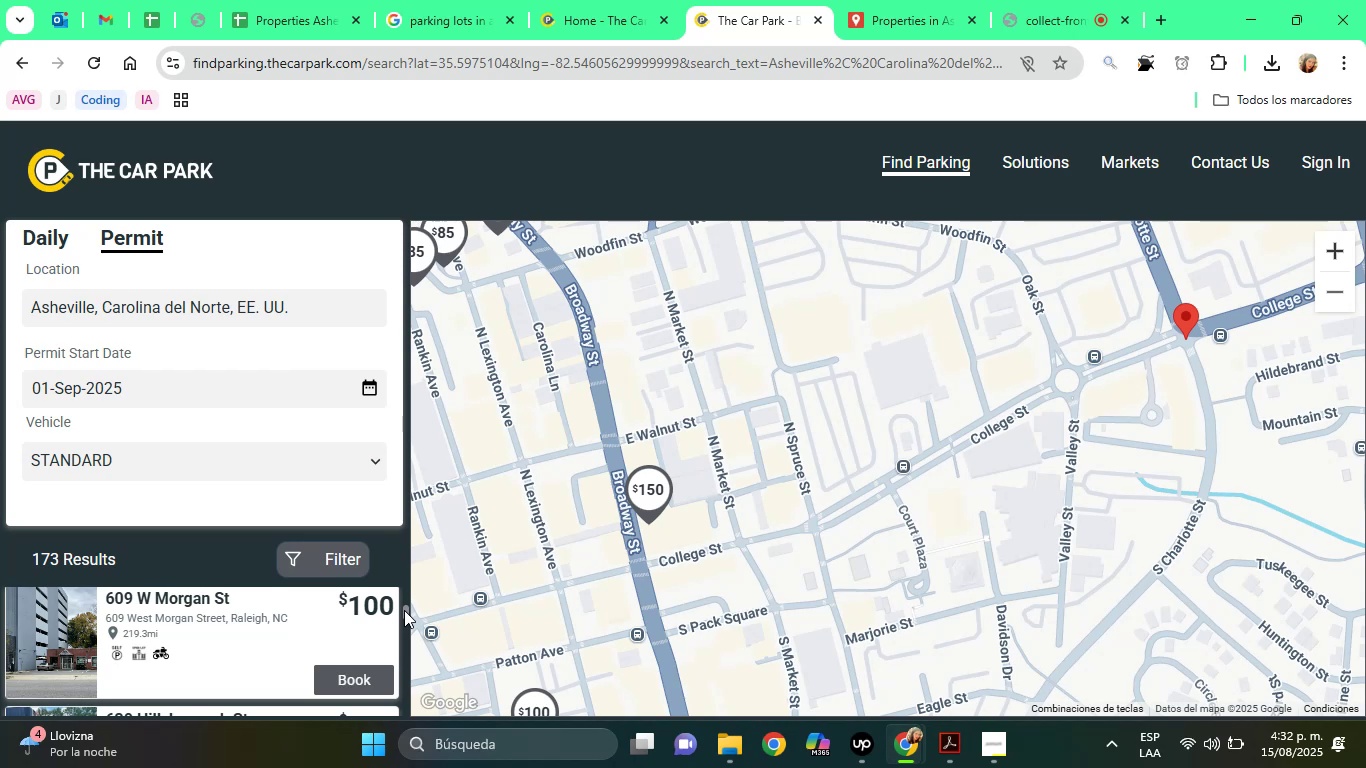 
left_click([886, 0])
 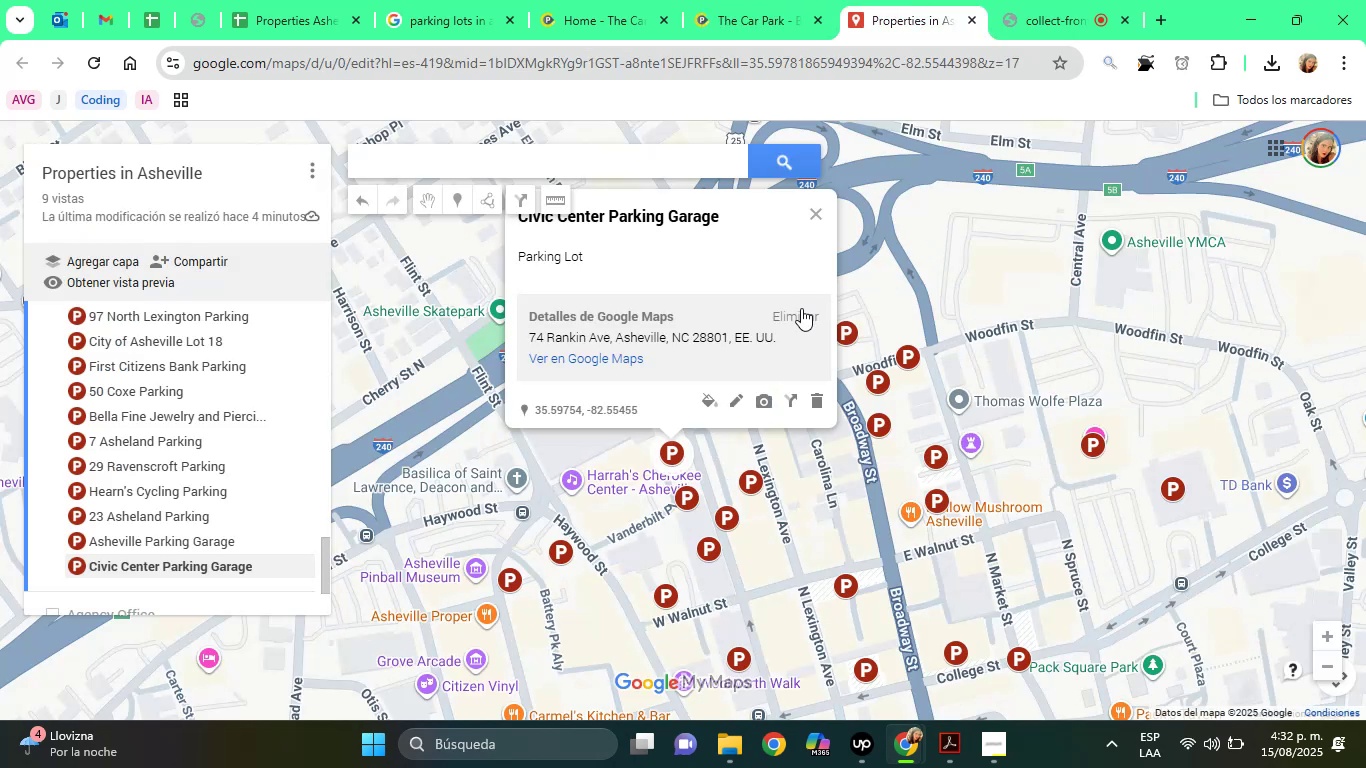 
left_click([812, 213])
 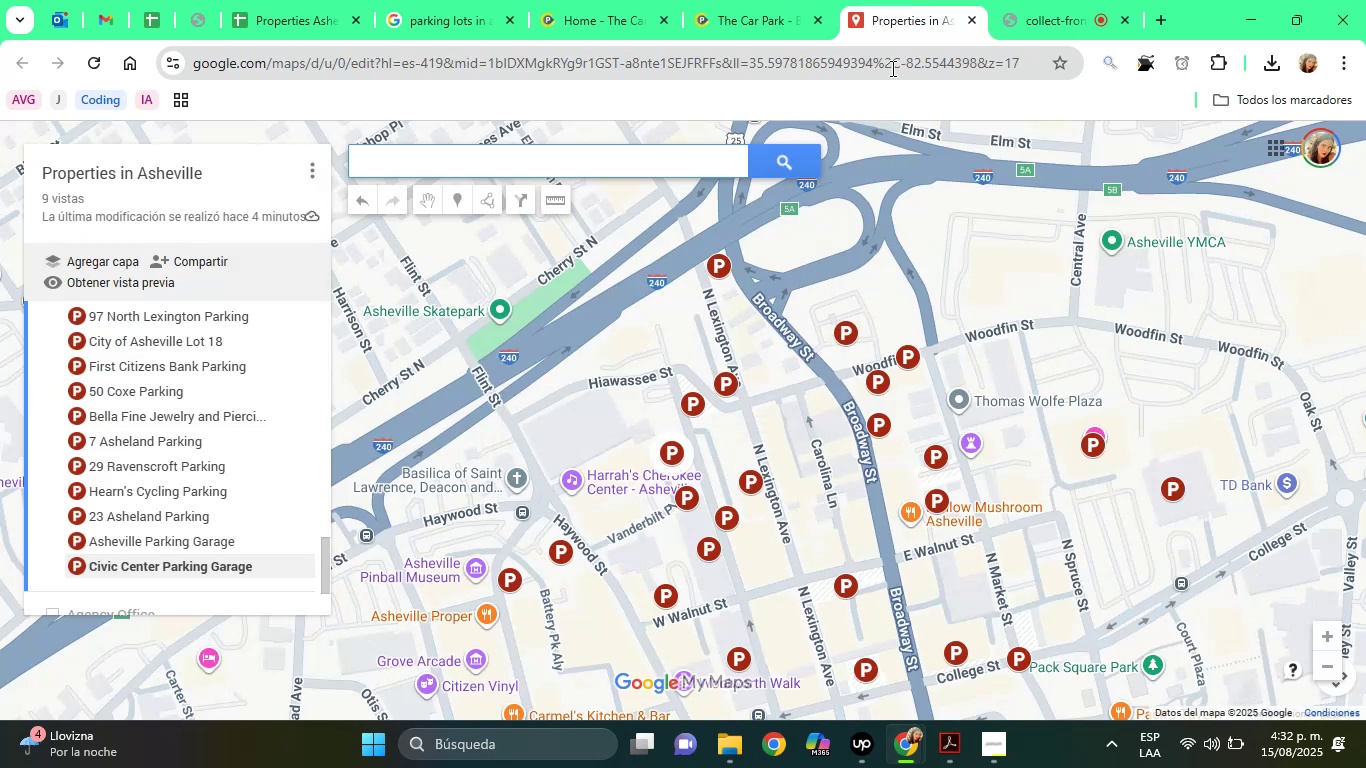 
left_click([1042, 0])
 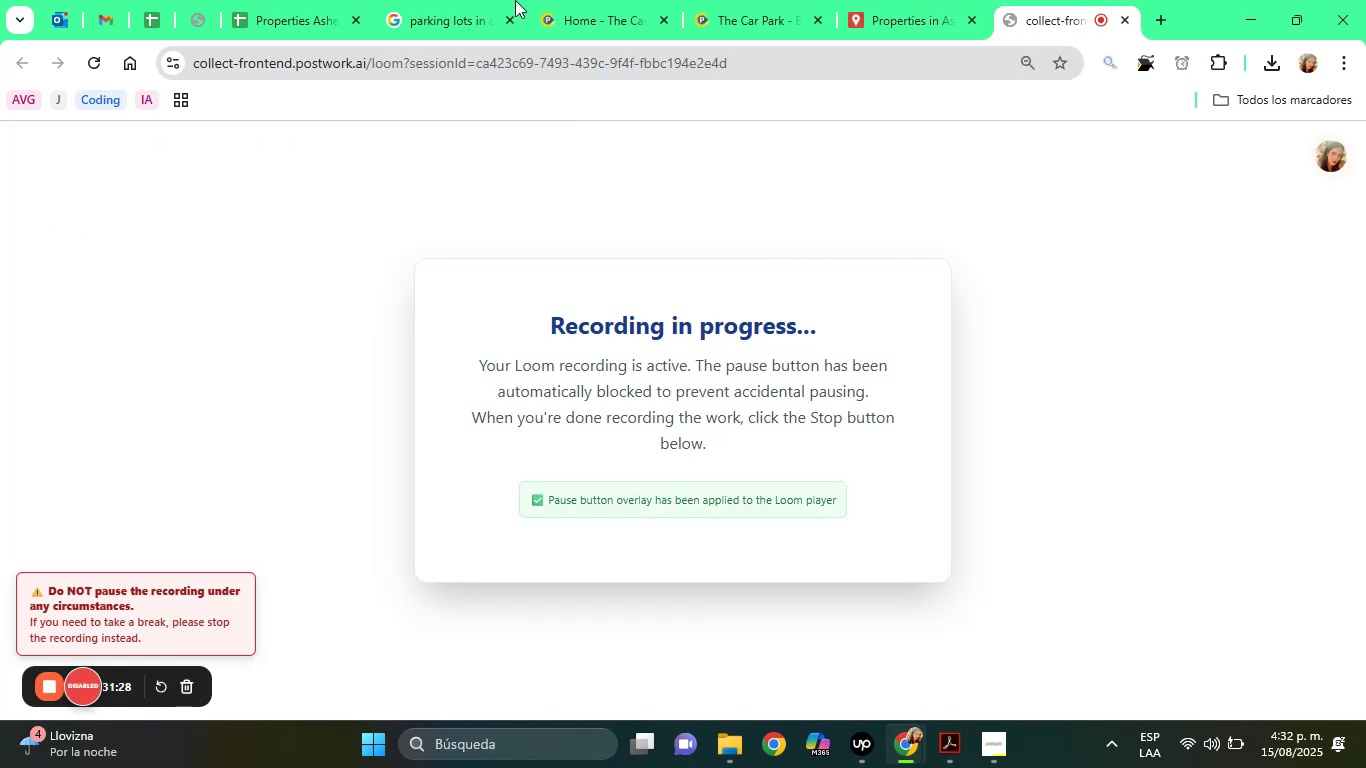 
left_click([521, 0])
 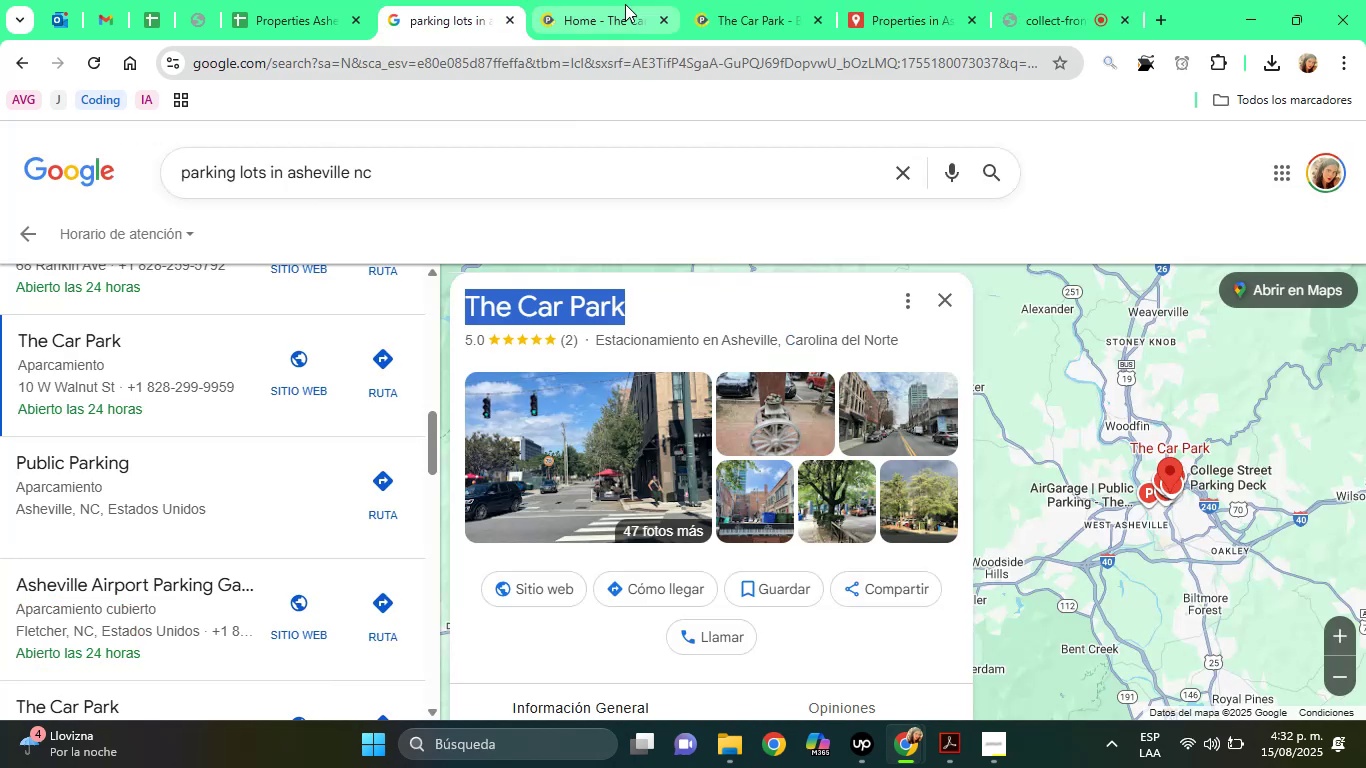 
left_click([625, 4])
 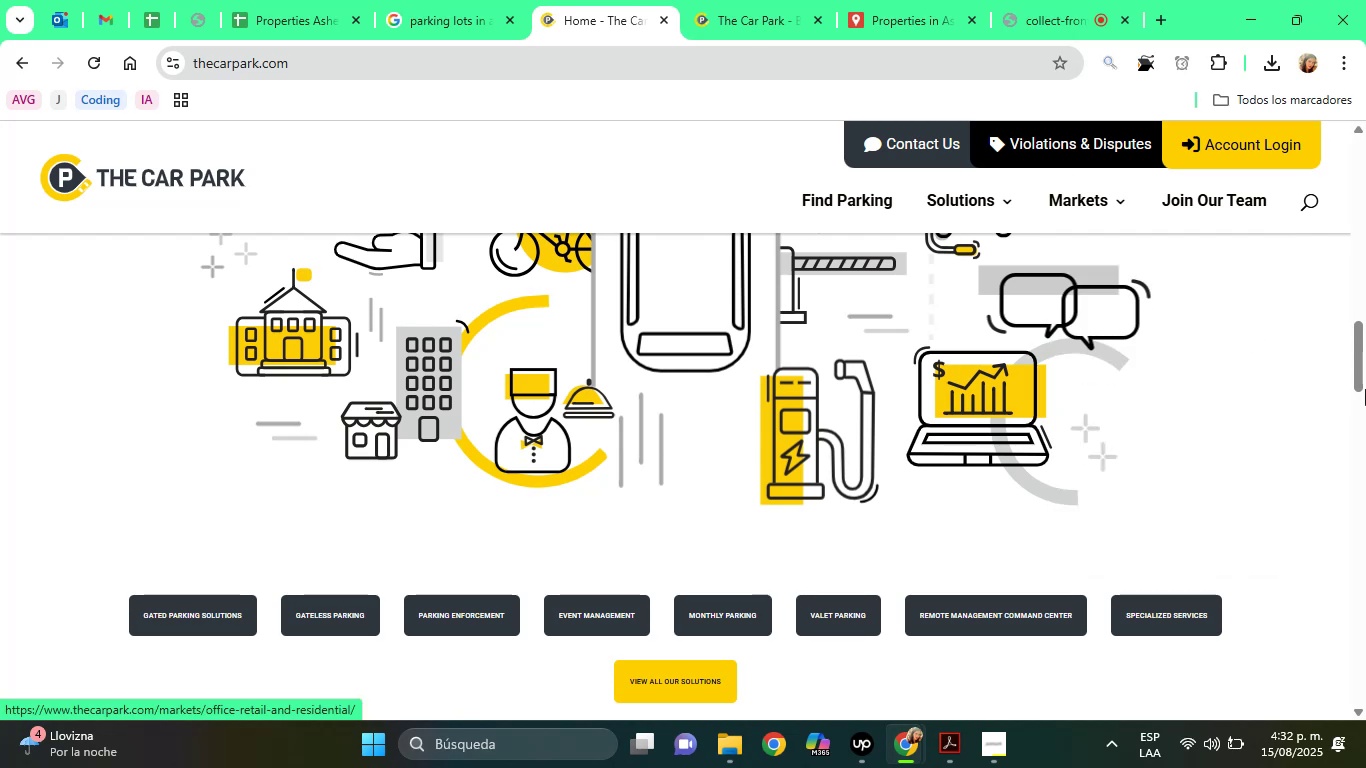 
left_click_drag(start_coordinate=[1361, 370], to_coordinate=[1351, 367])
 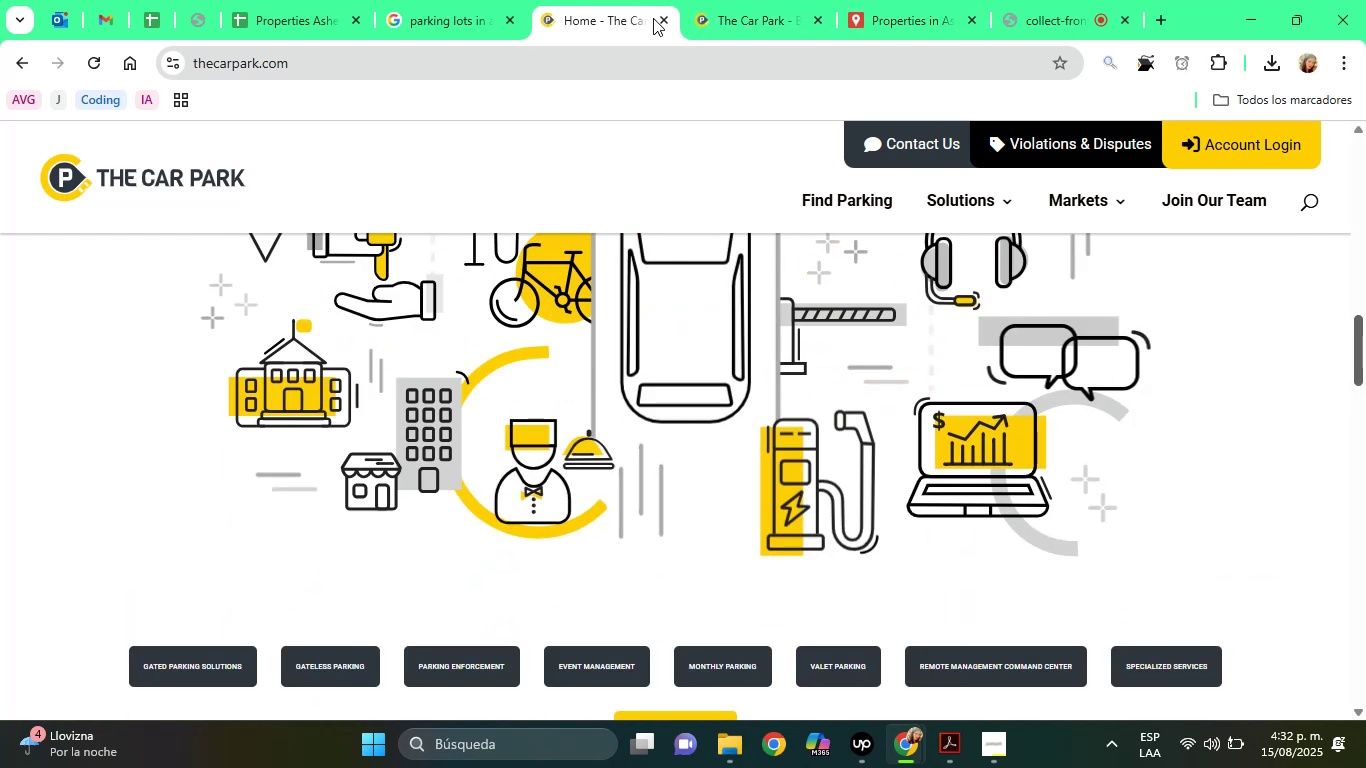 
left_click([657, 15])
 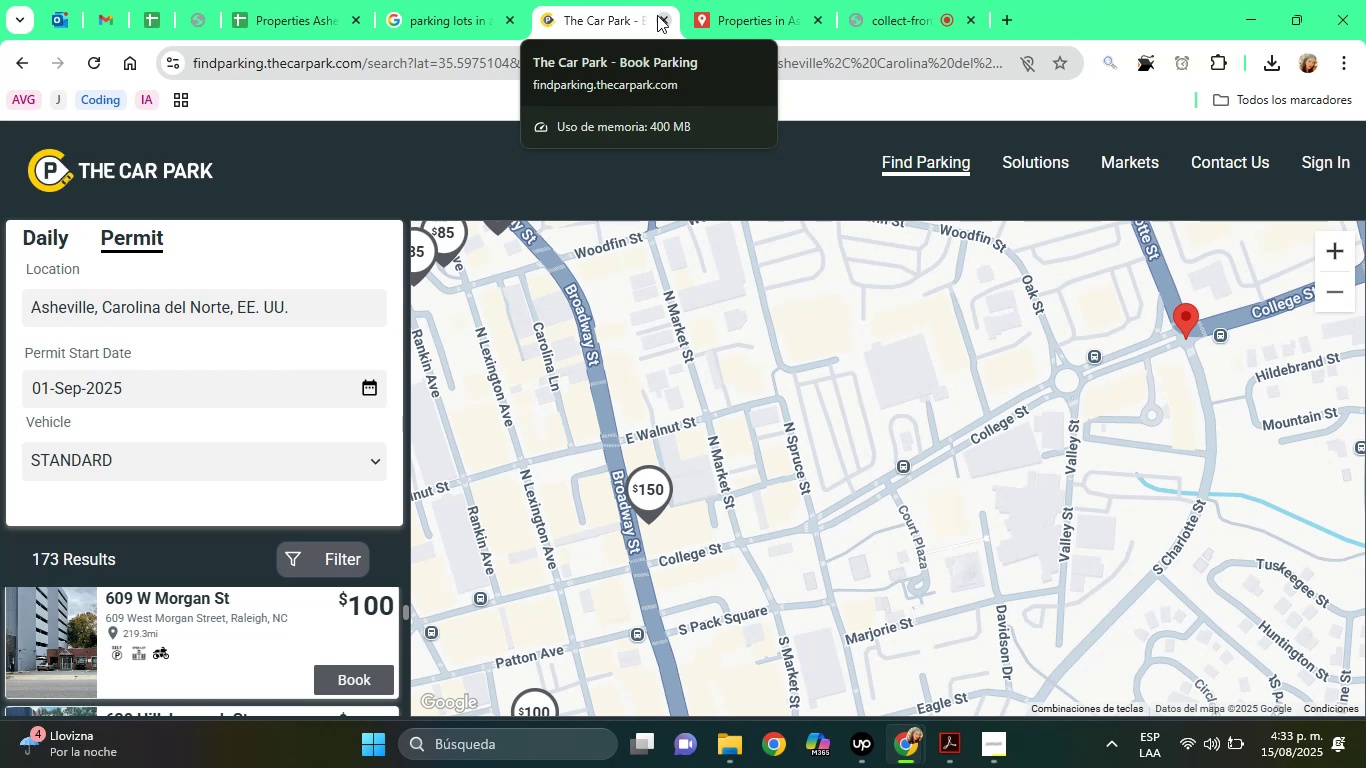 
wait(9.64)
 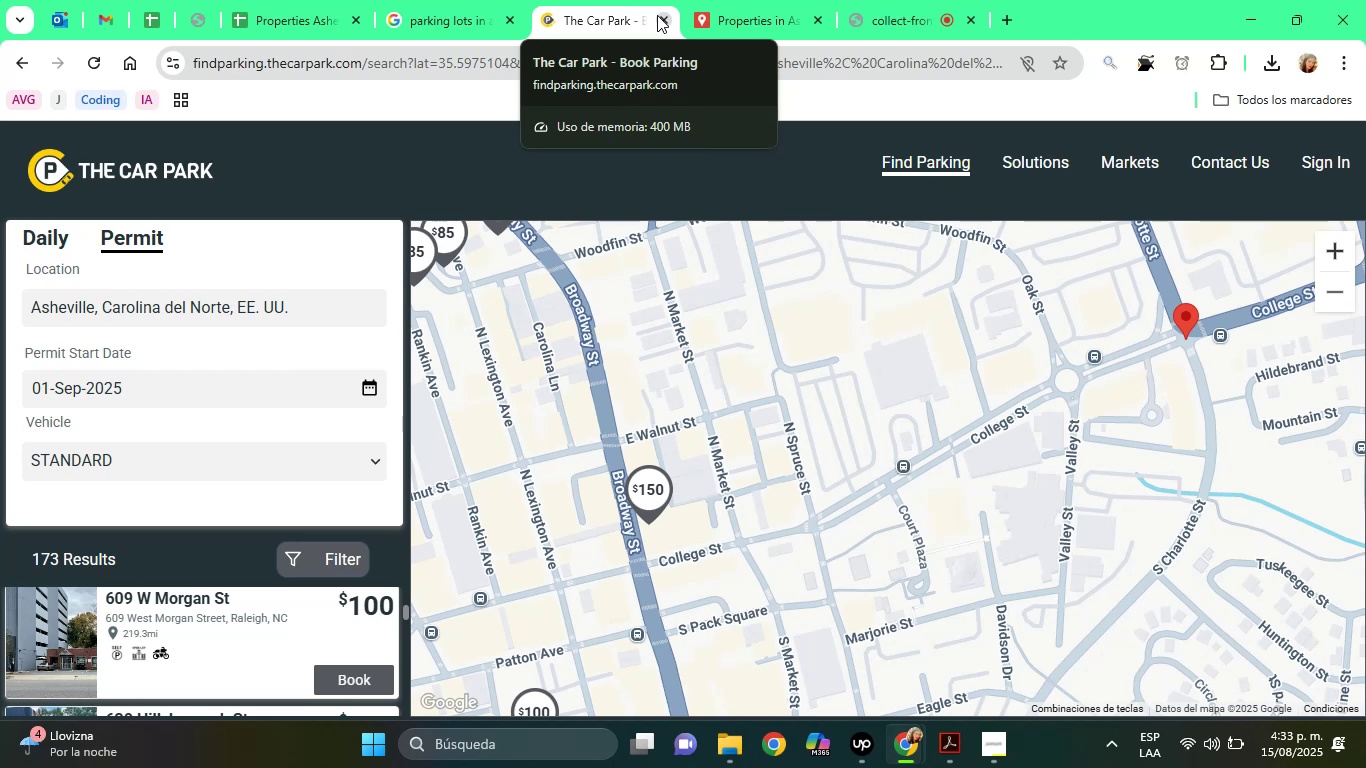 
left_click([866, 0])
 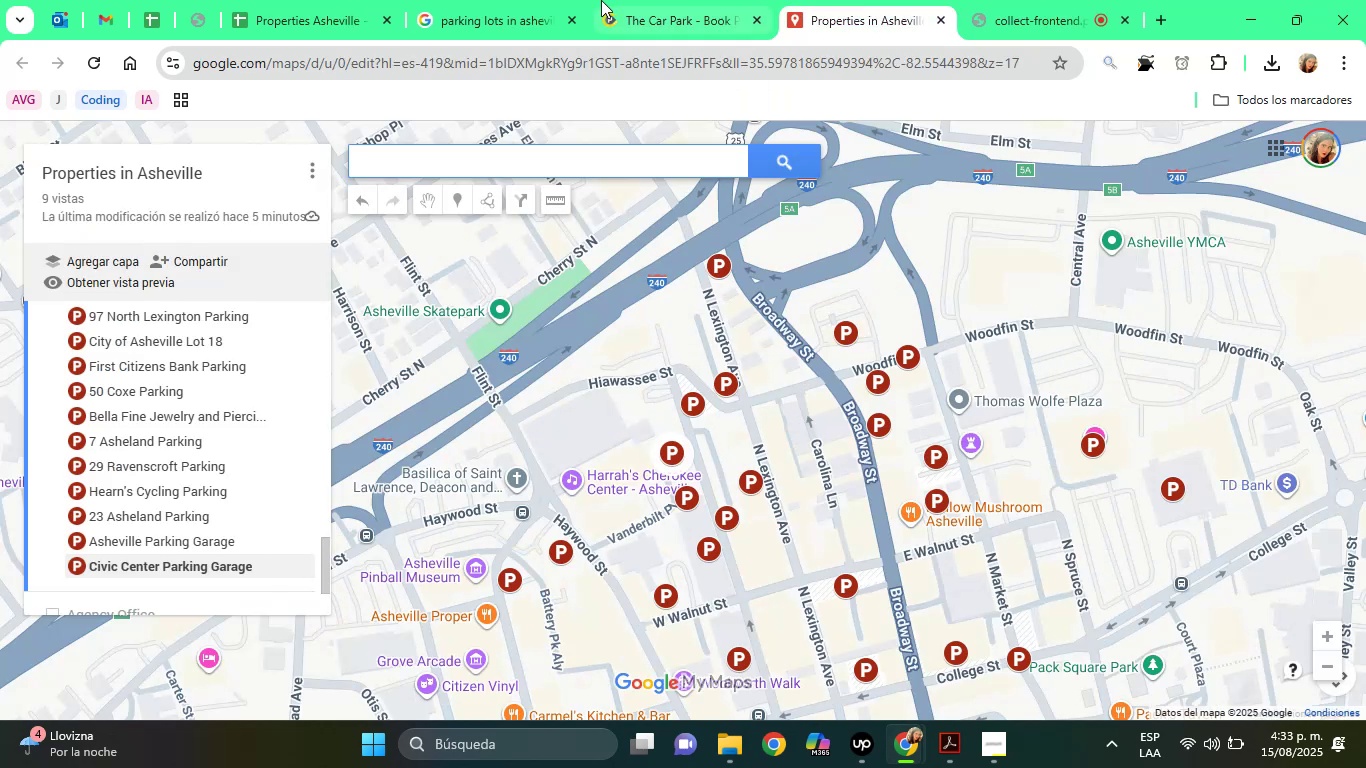 
left_click([656, 0])
 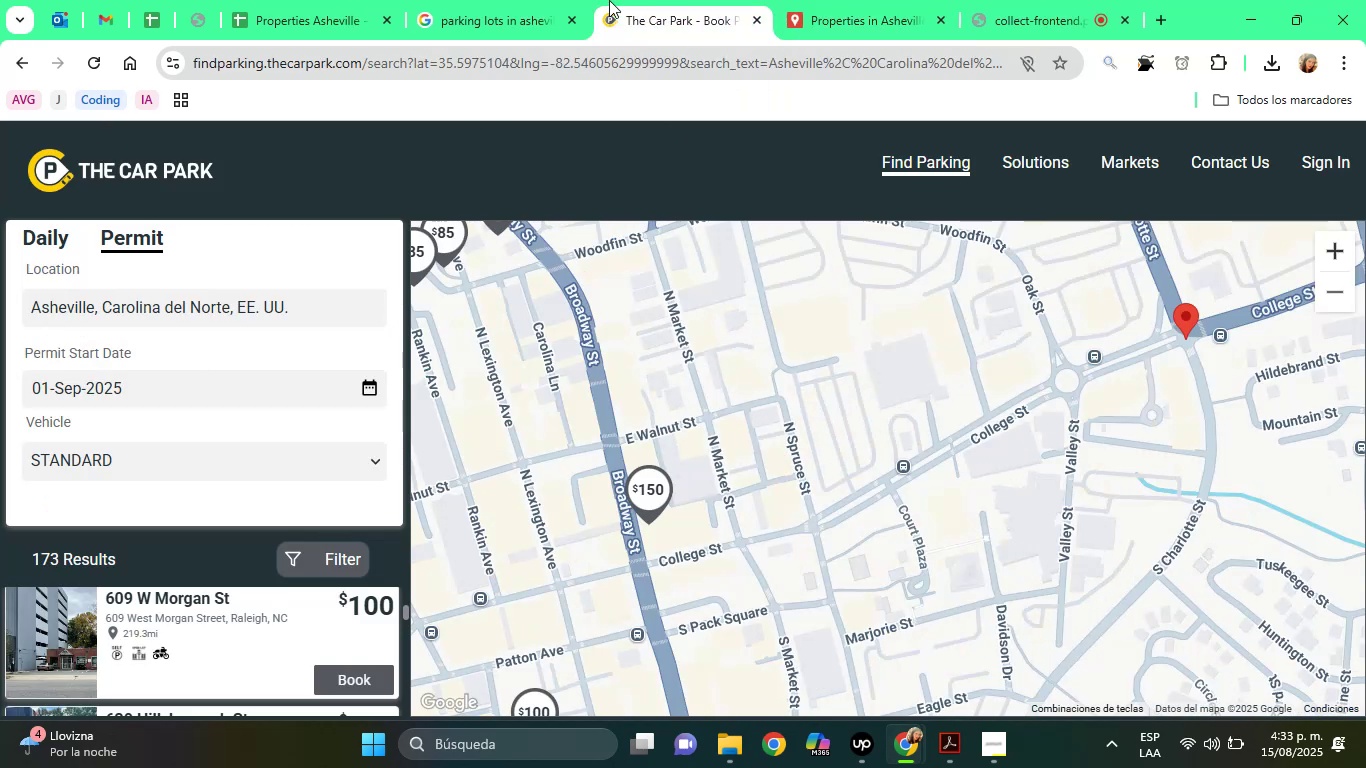 
left_click([538, 0])
 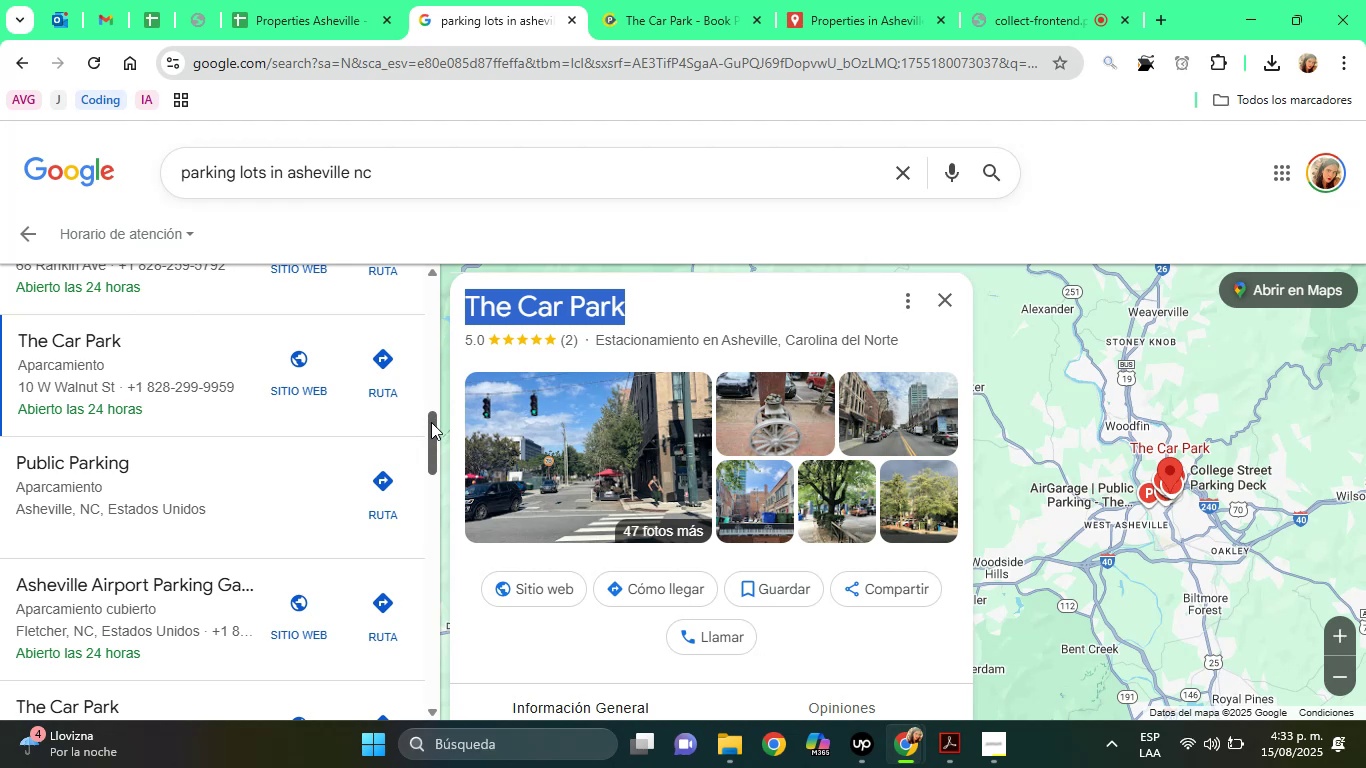 
left_click([431, 422])
 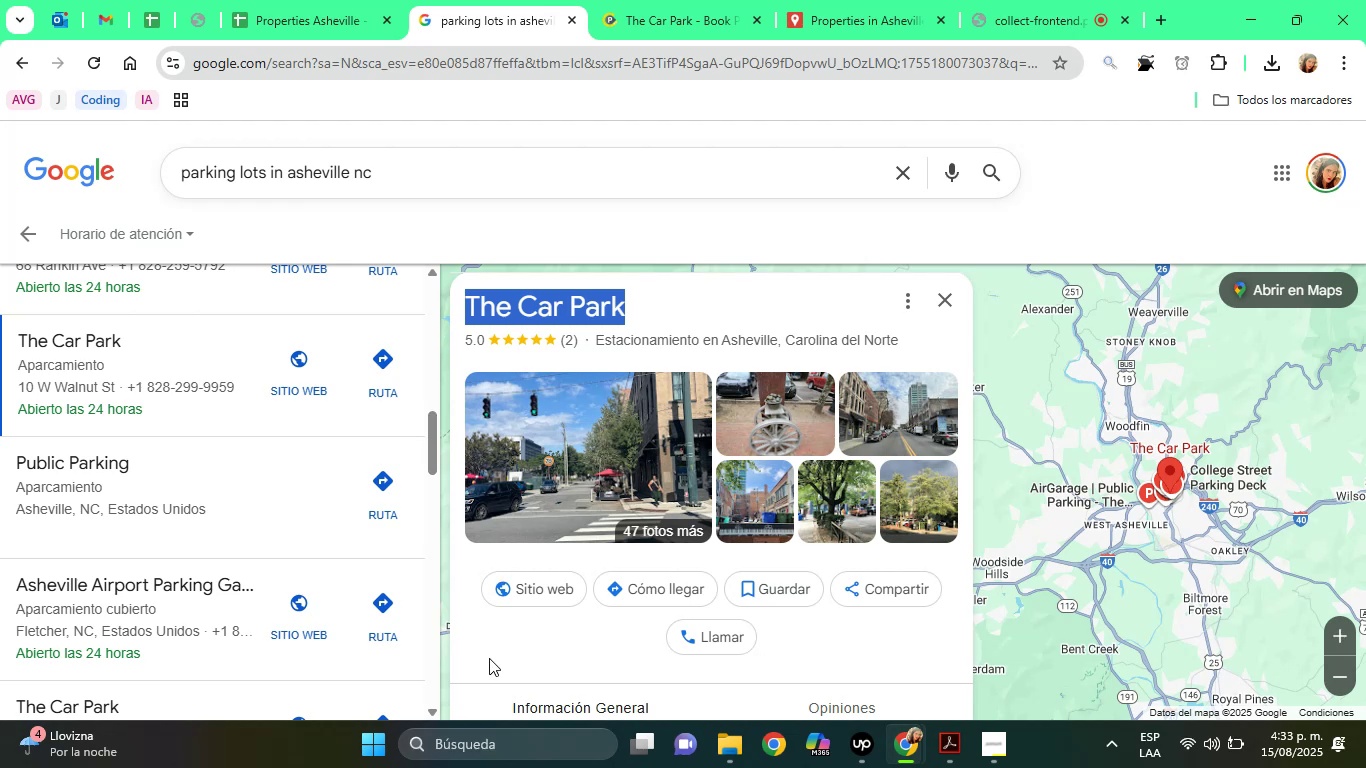 
left_click([489, 658])
 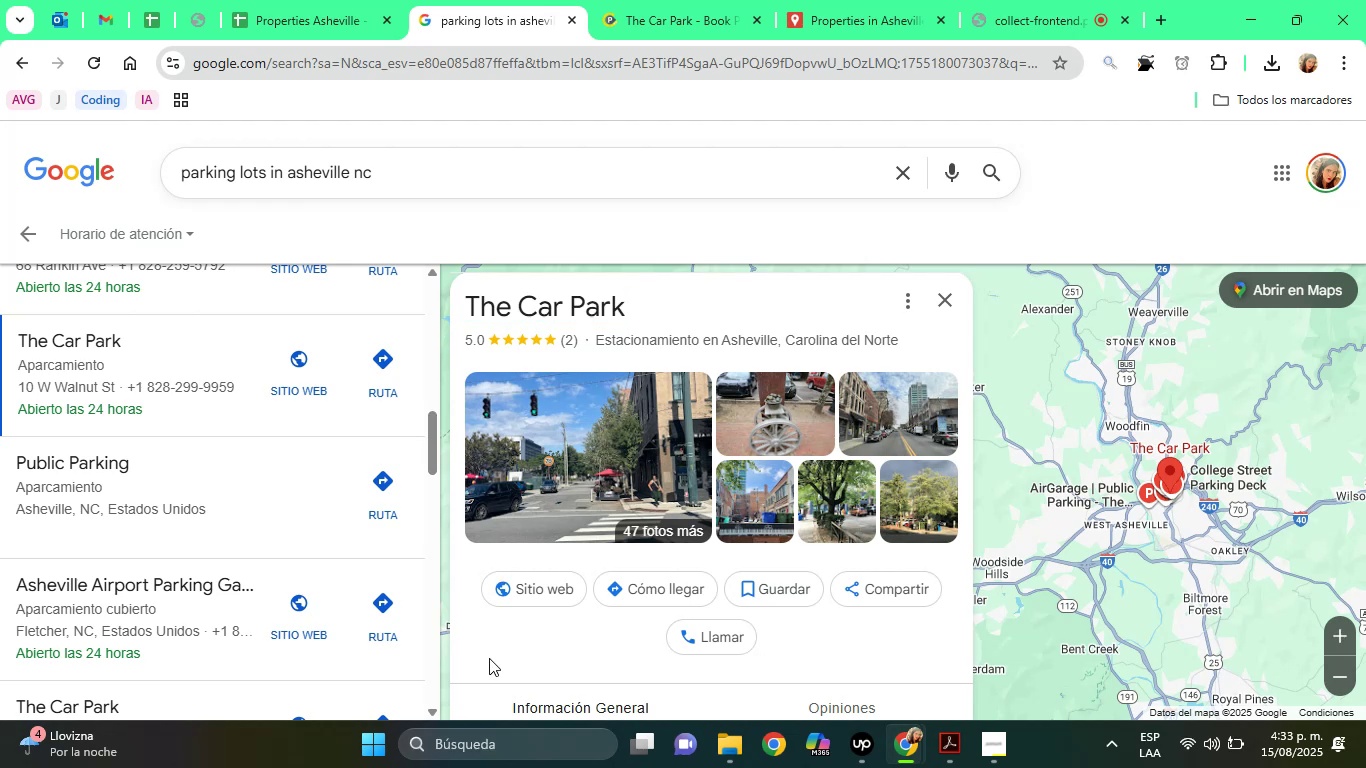 
key(ArrowDown)
 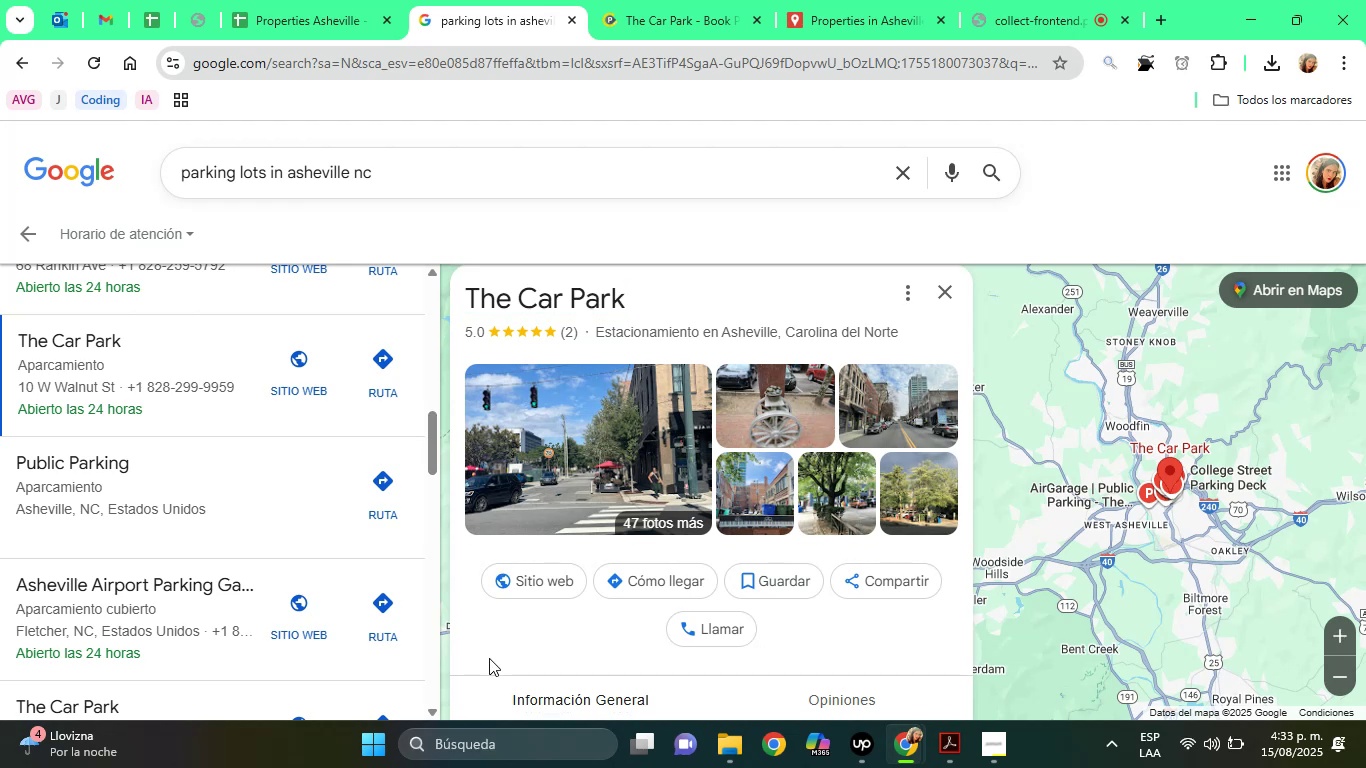 
key(ArrowDown)
 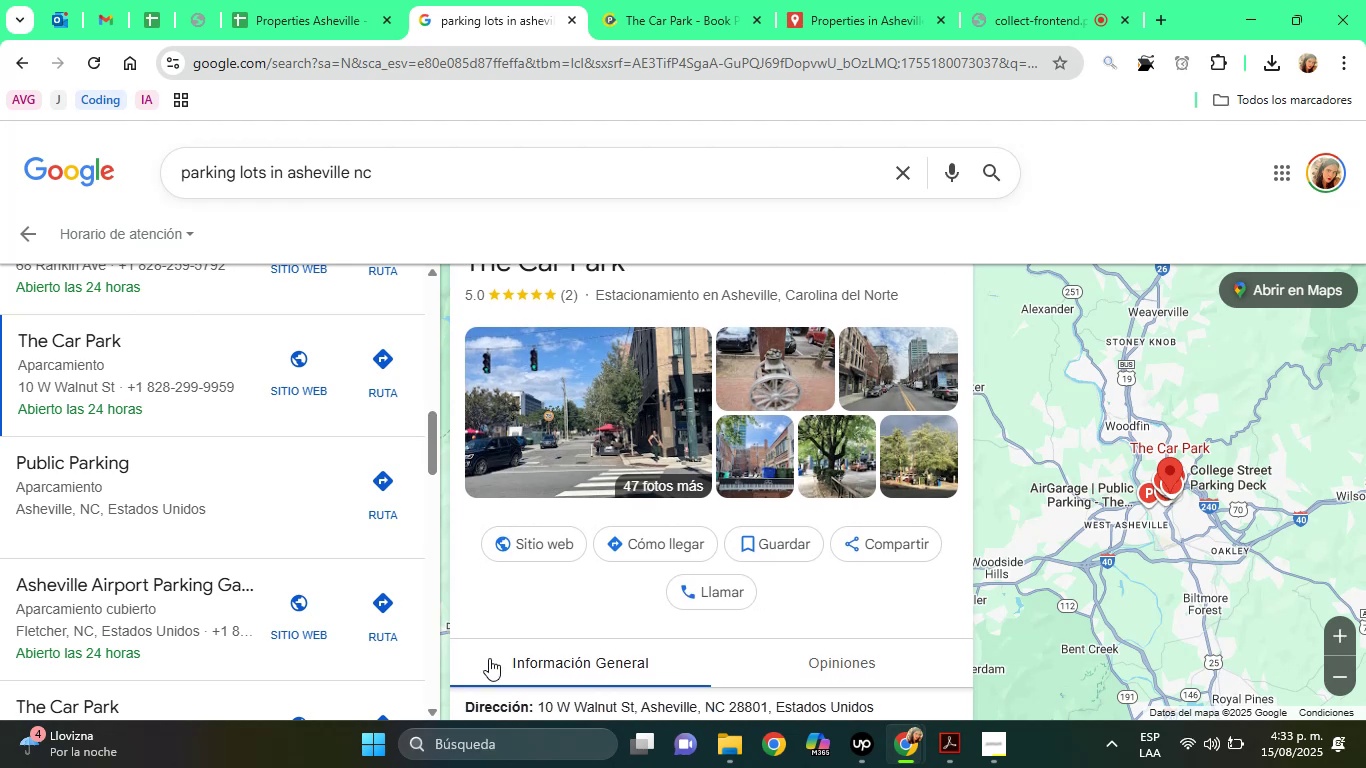 
key(ArrowDown)
 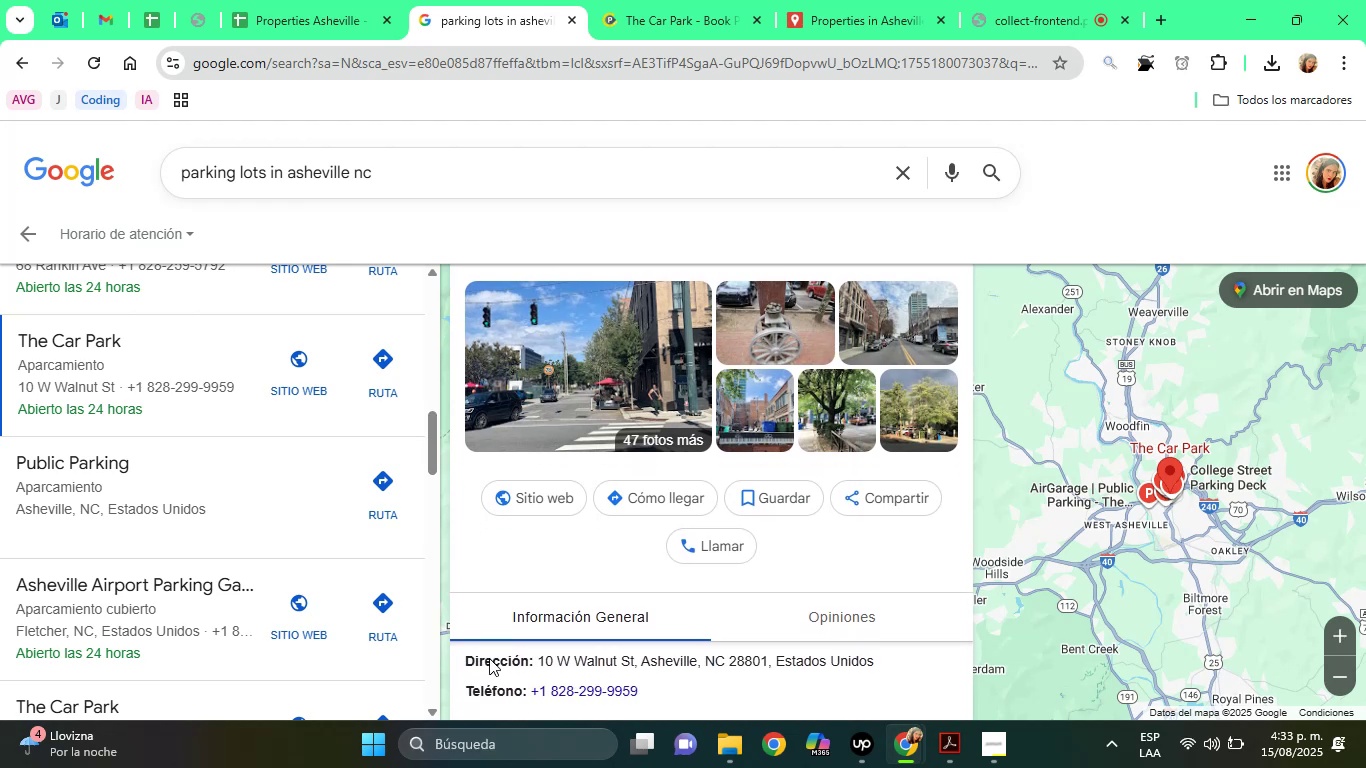 
key(ArrowDown)
 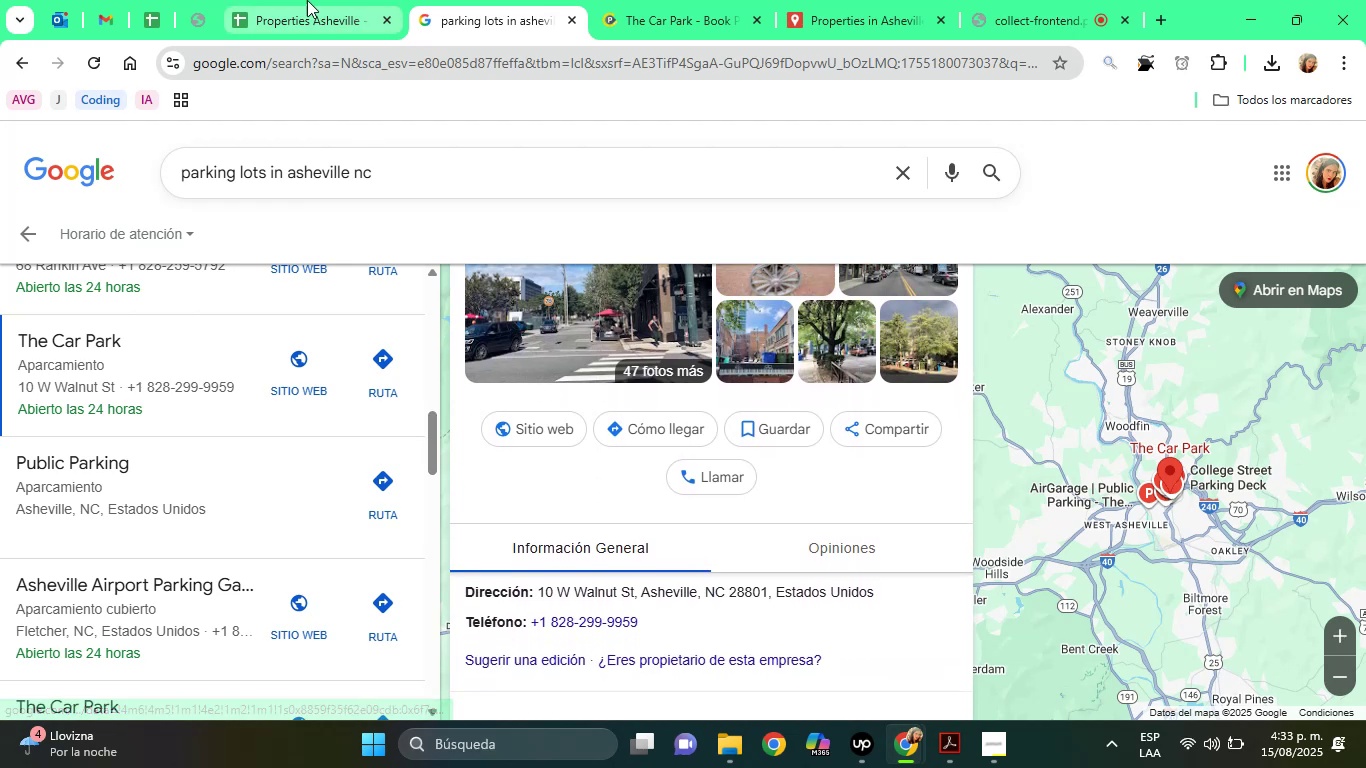 
left_click([300, 0])
 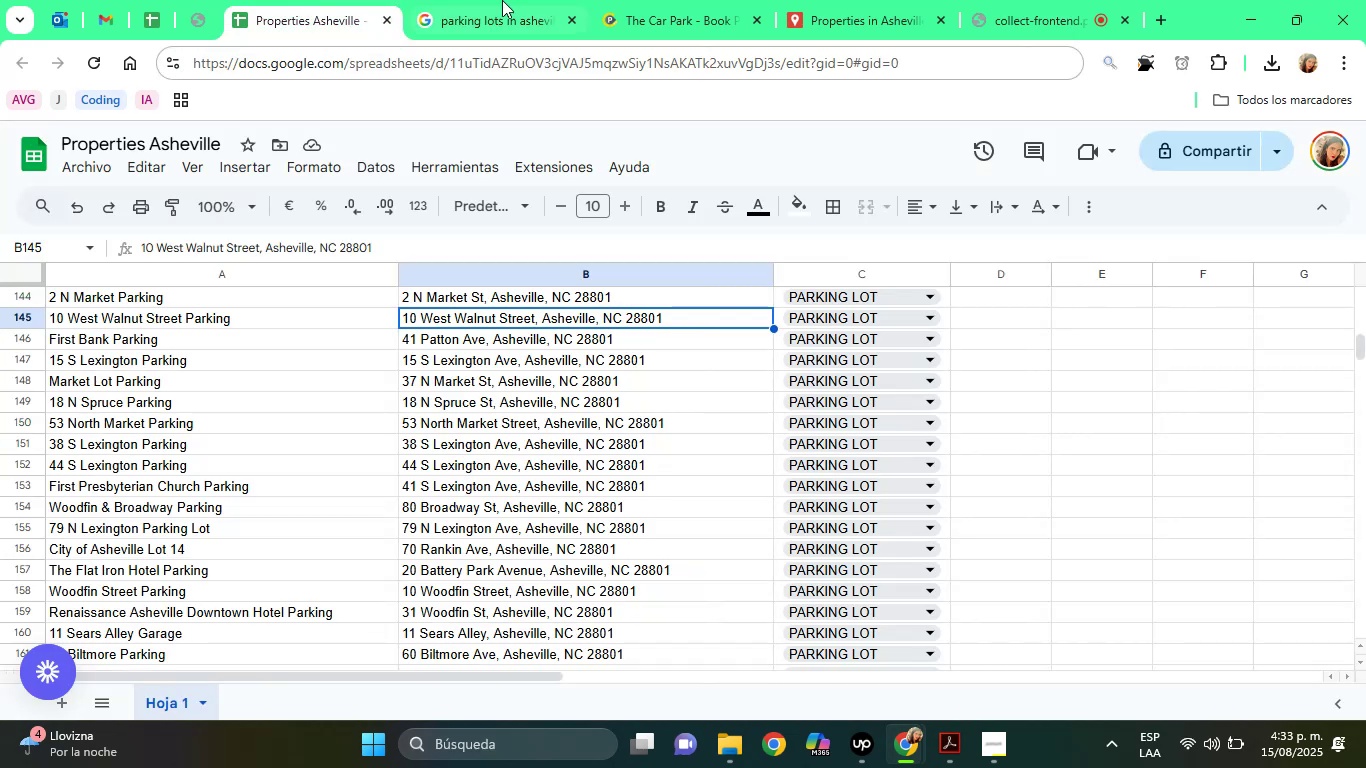 
left_click([561, 0])
 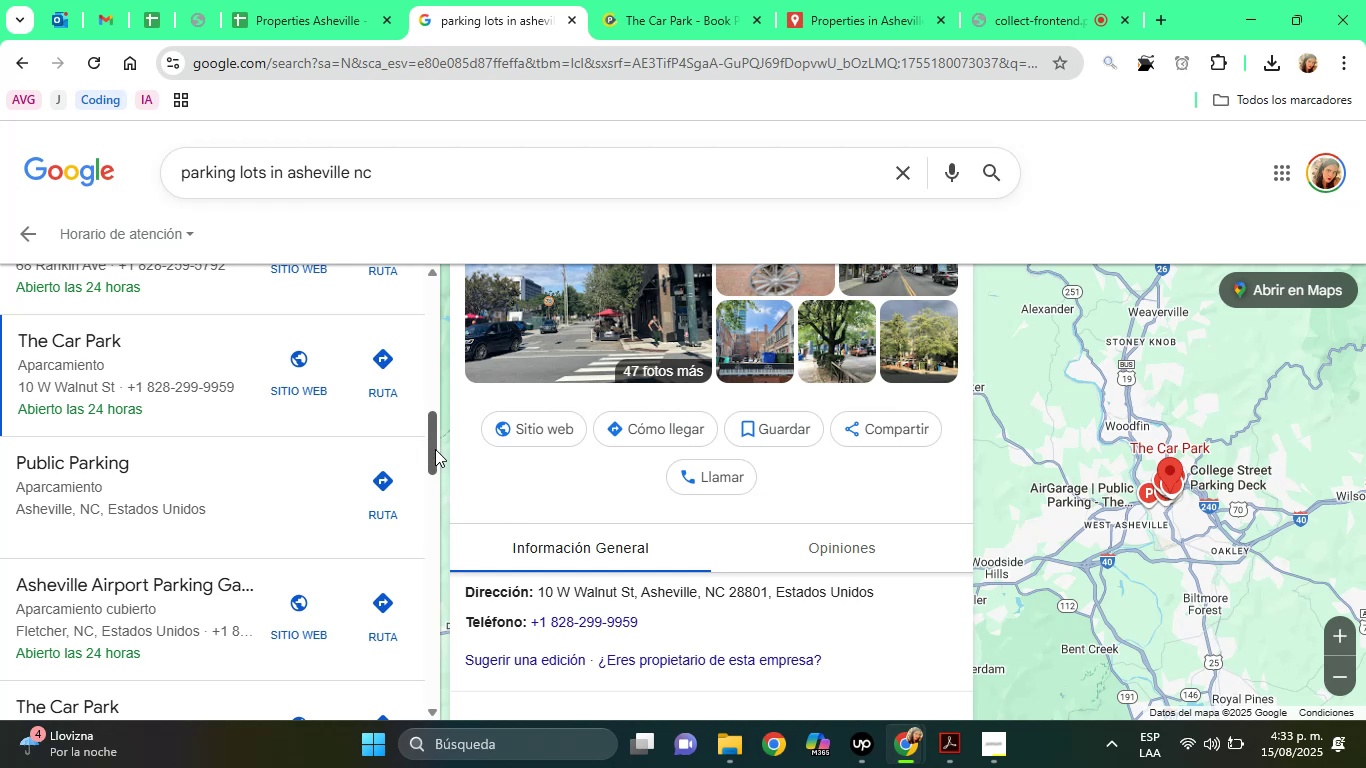 
left_click([297, 455])
 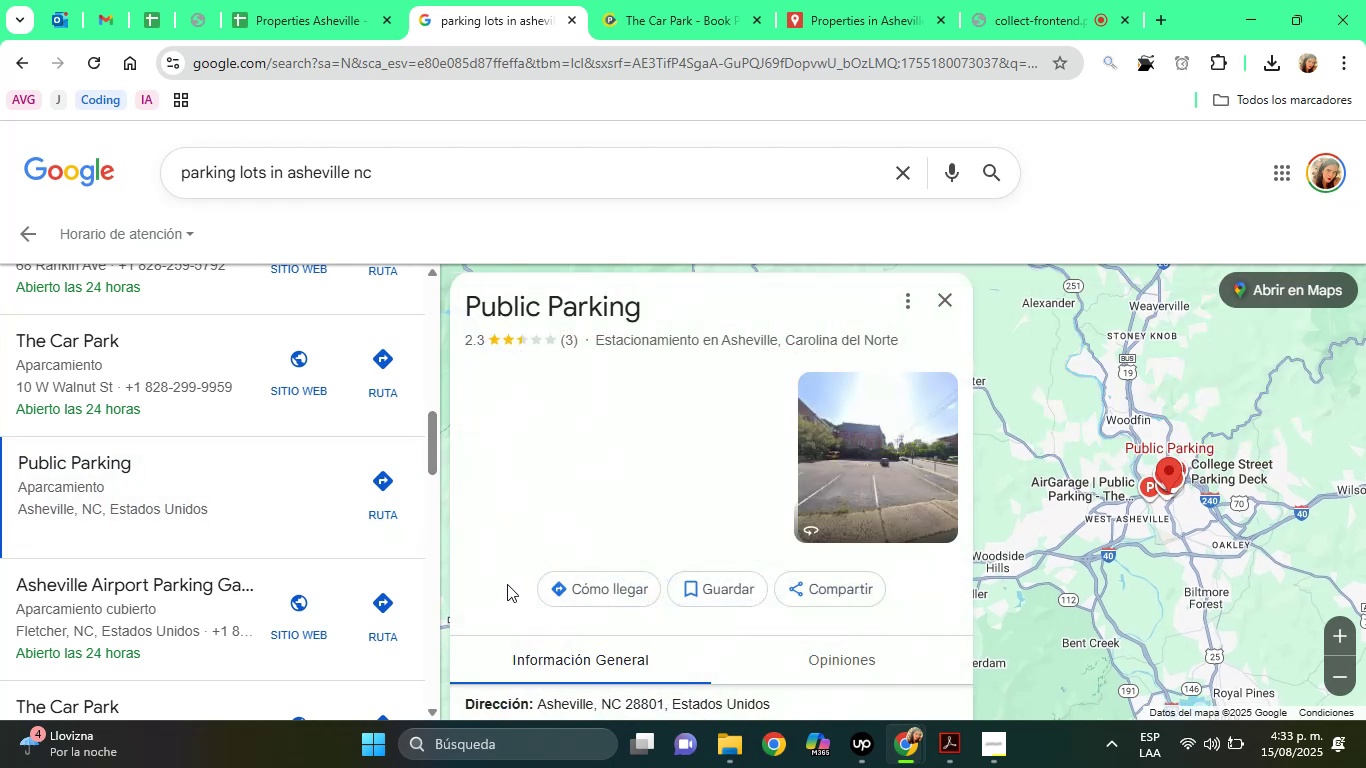 
left_click([488, 602])
 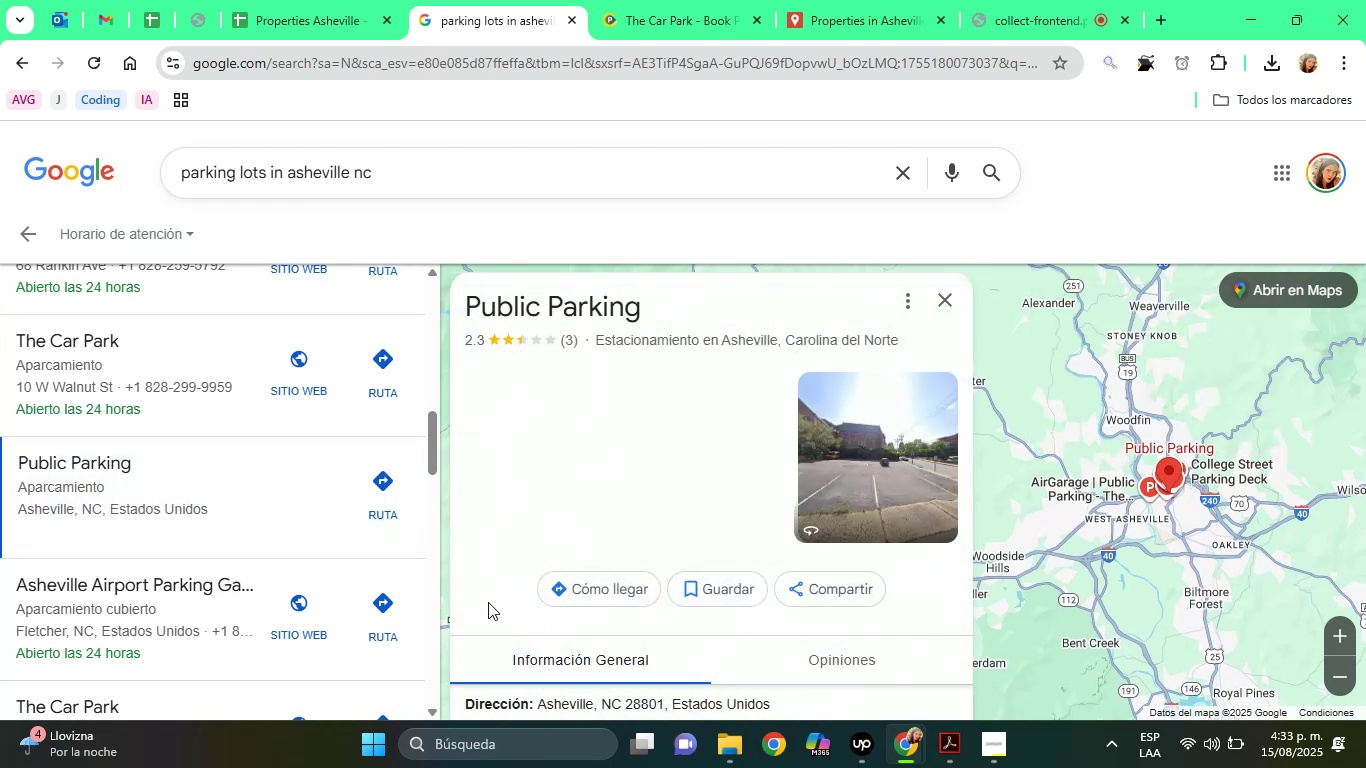 
key(ArrowDown)
 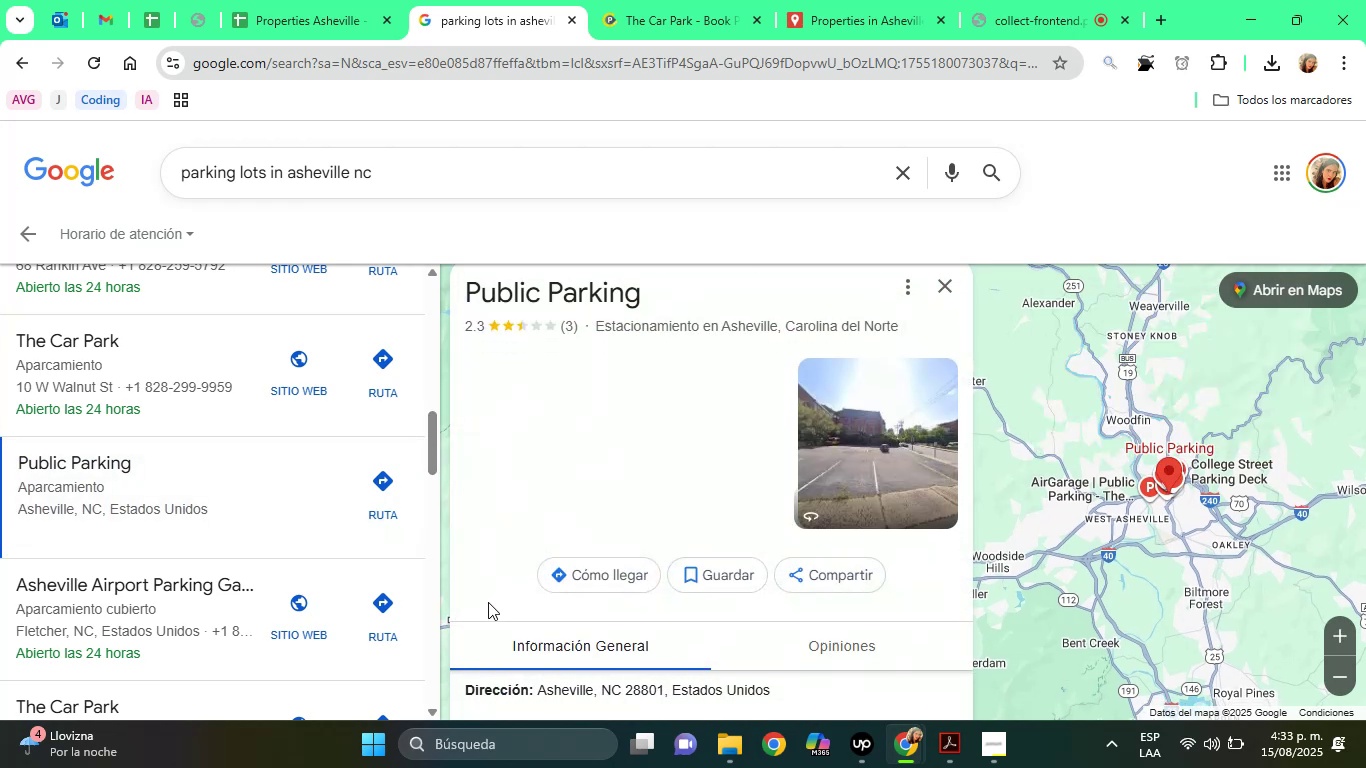 
key(ArrowDown)
 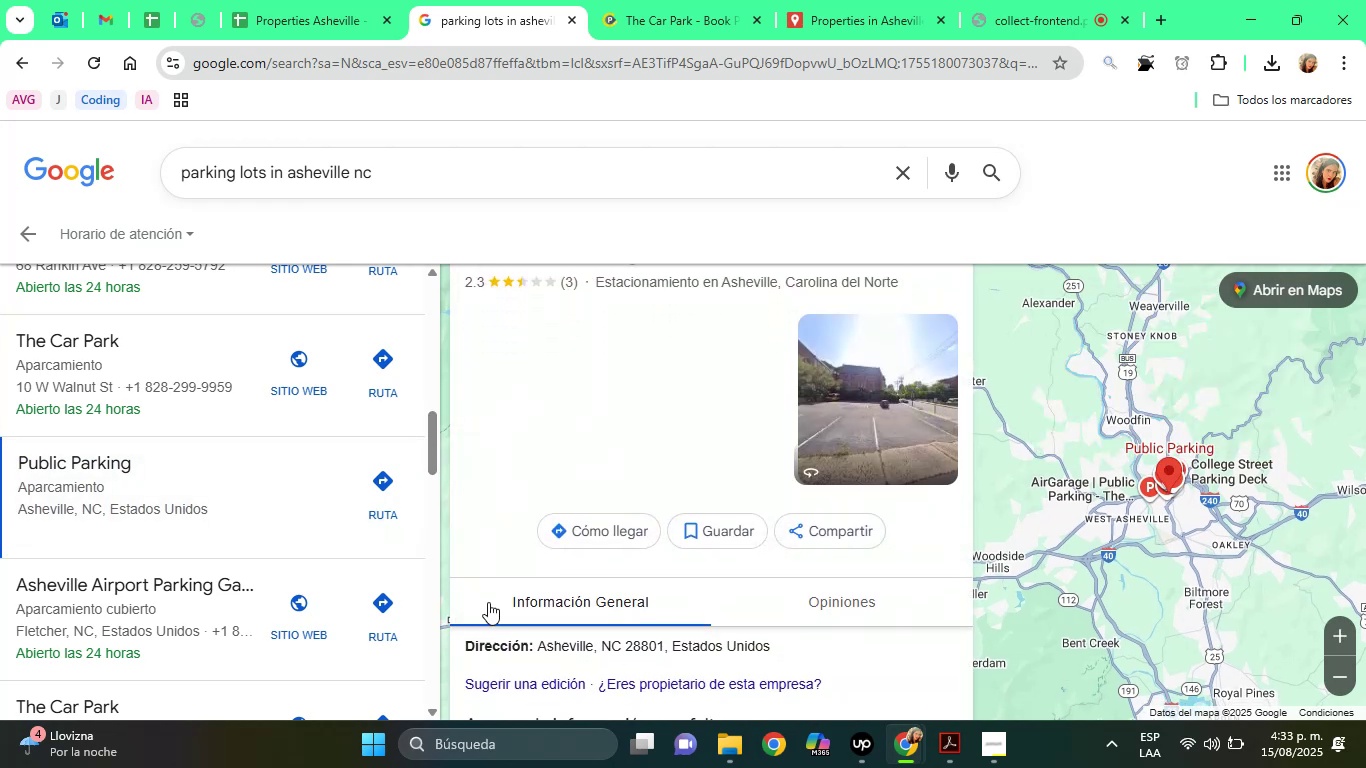 
key(ArrowDown)
 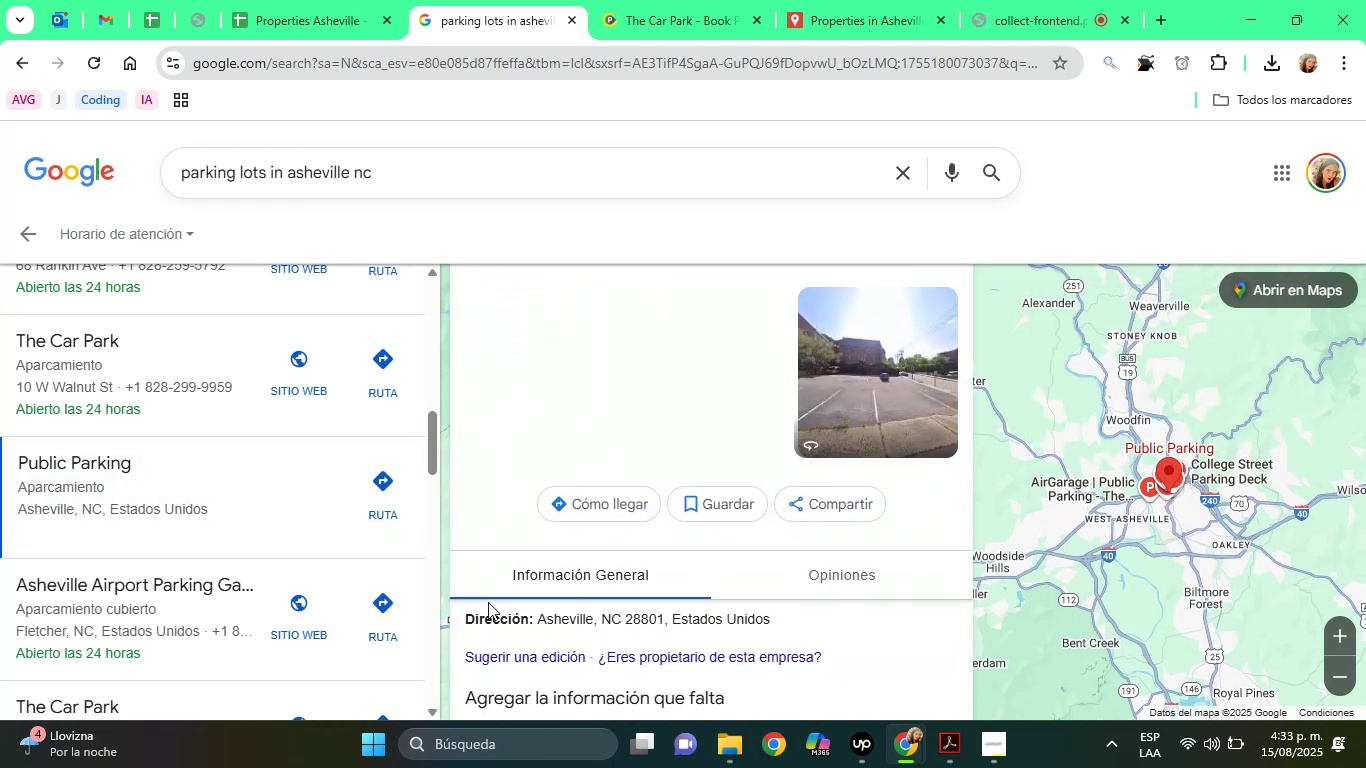 
key(ArrowDown)
 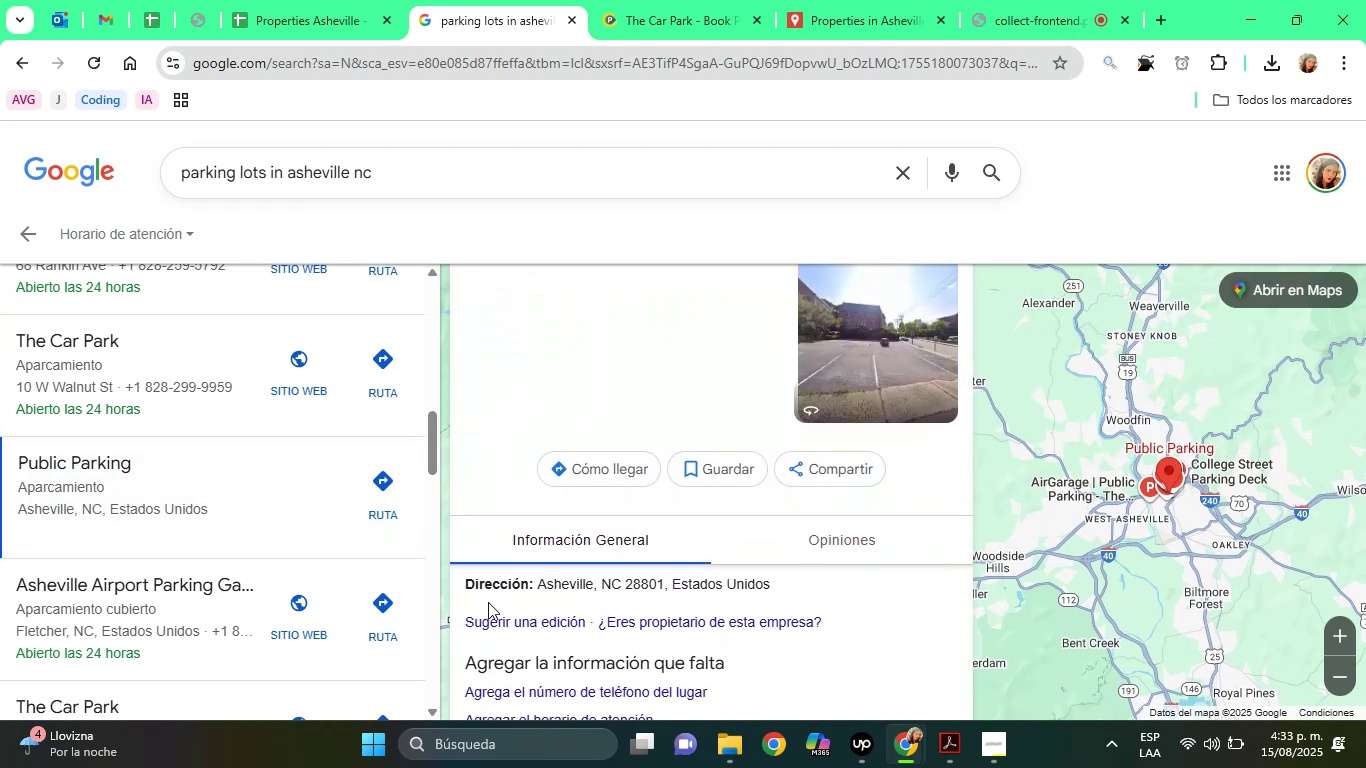 
key(ArrowDown)
 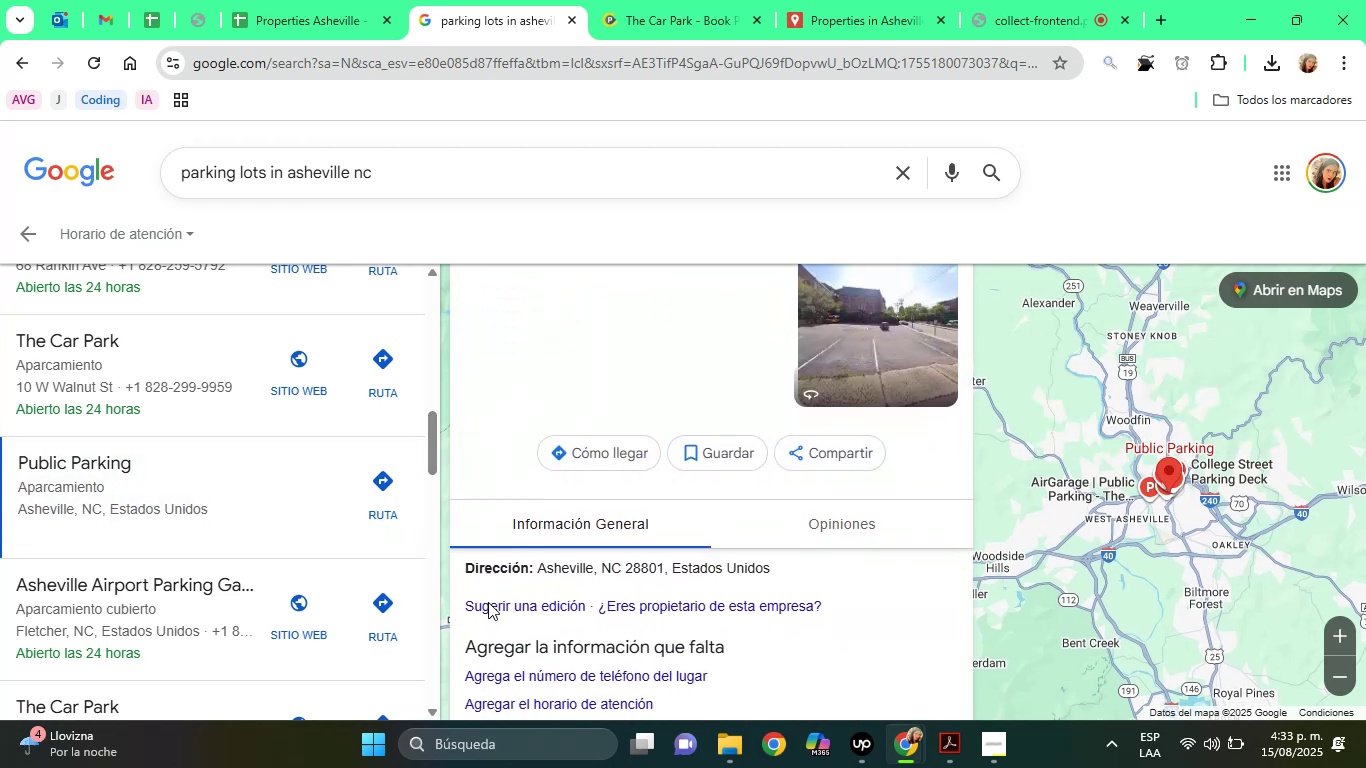 
key(ArrowDown)
 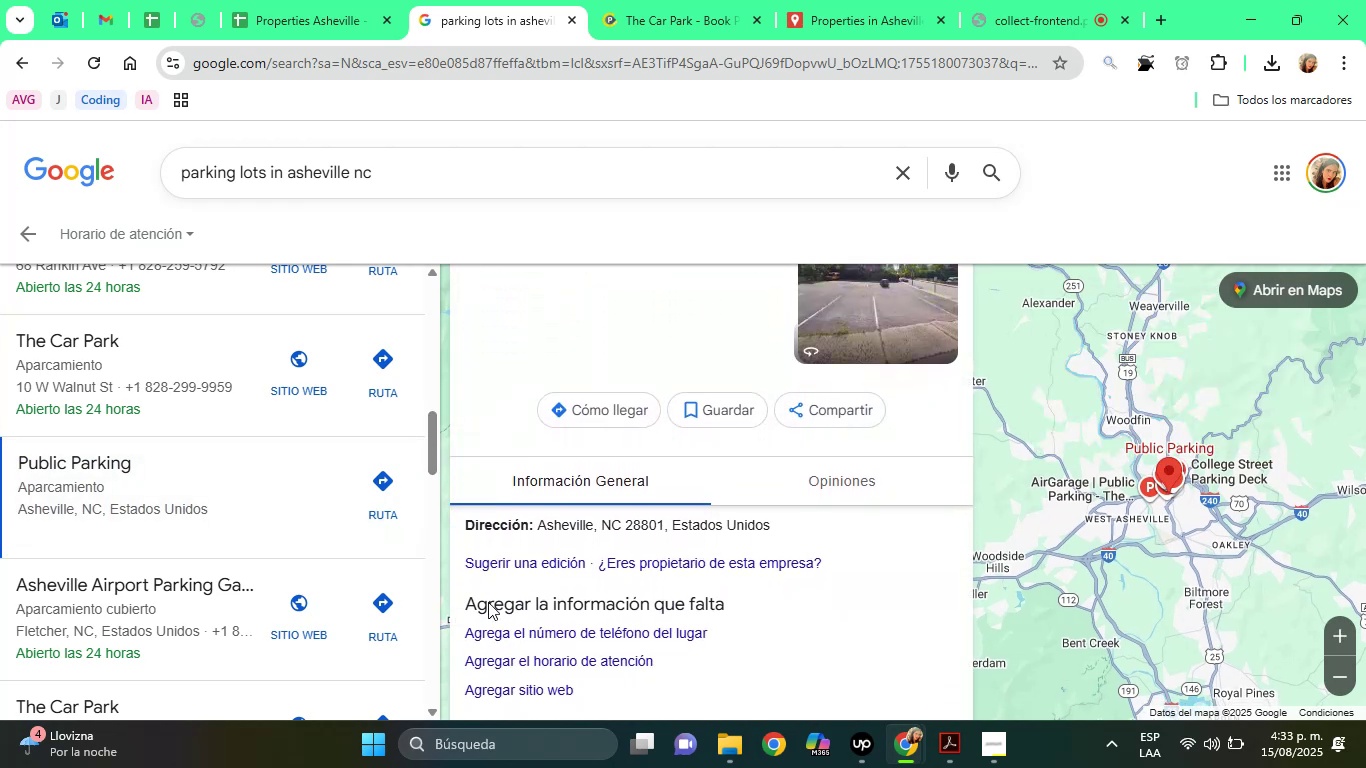 
key(ArrowDown)
 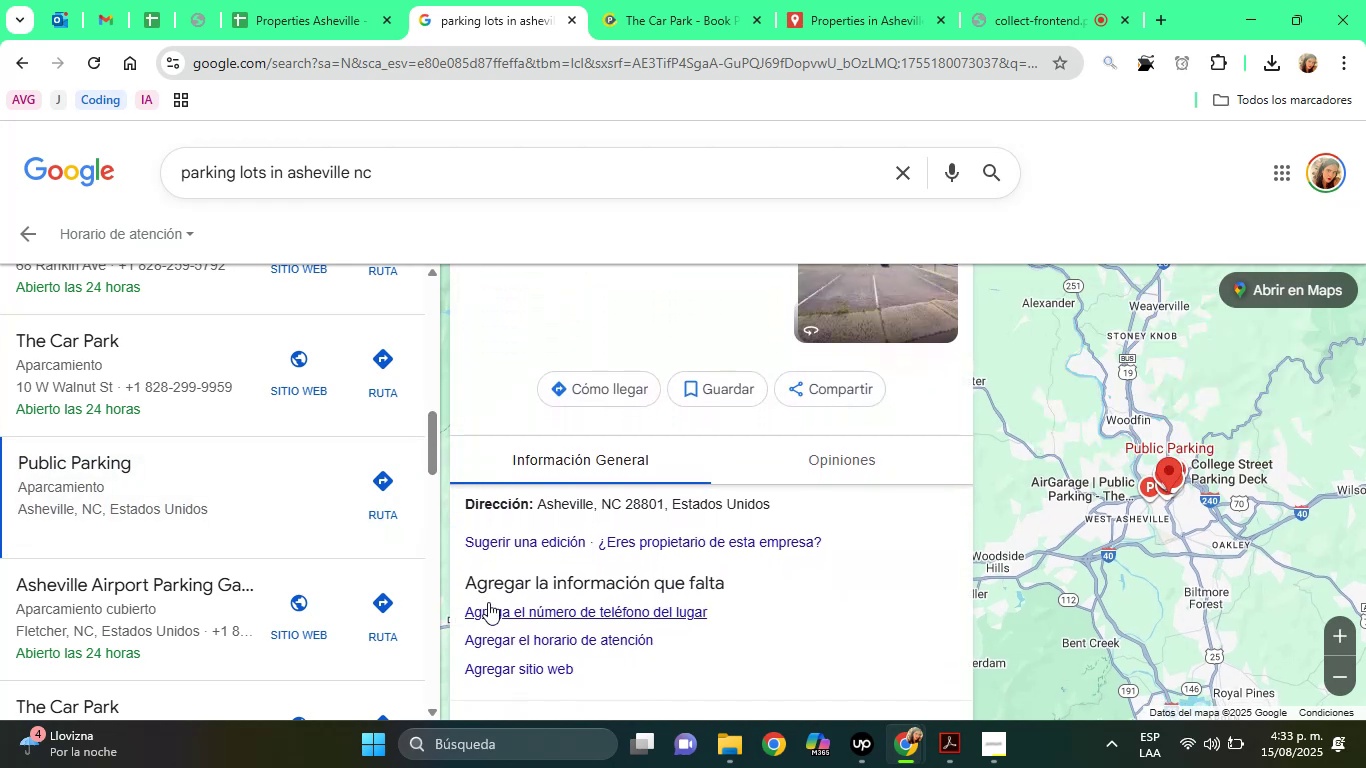 
key(ArrowDown)
 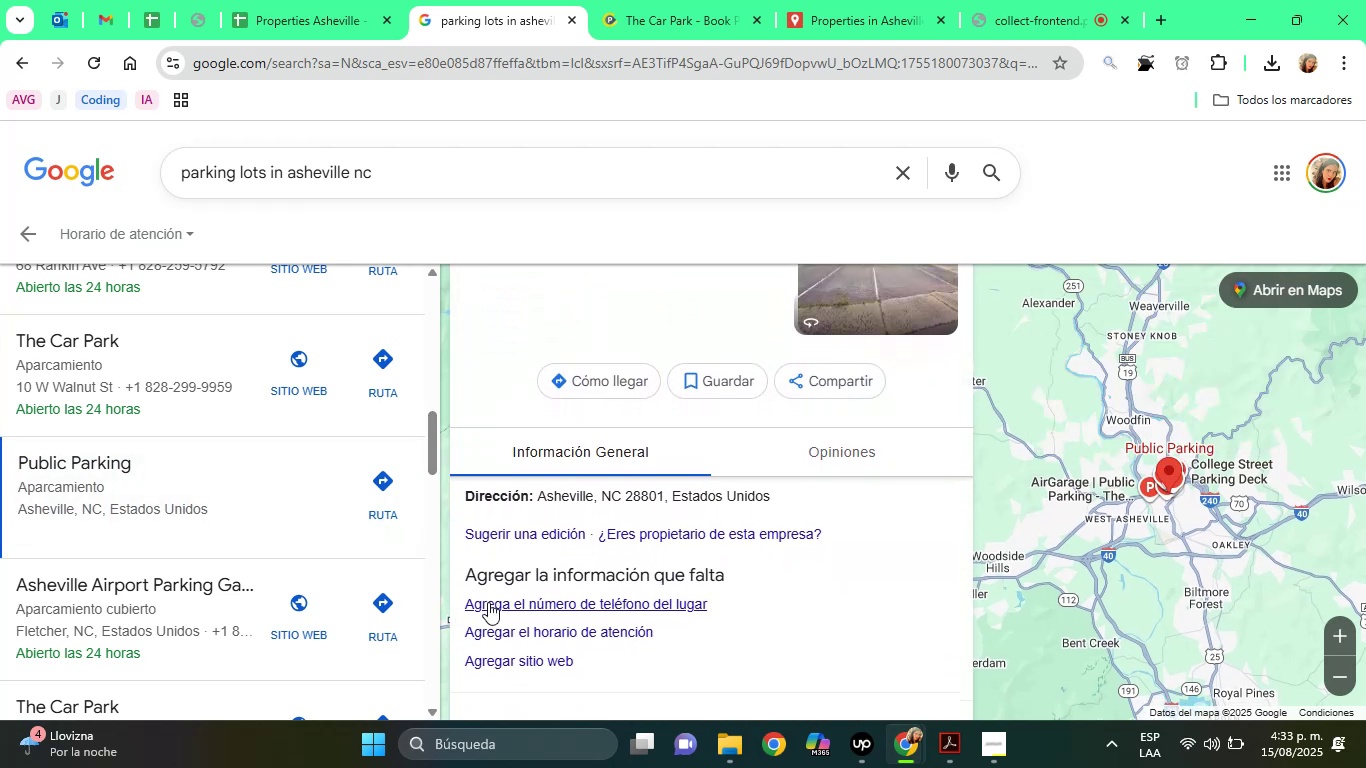 
key(ArrowDown)
 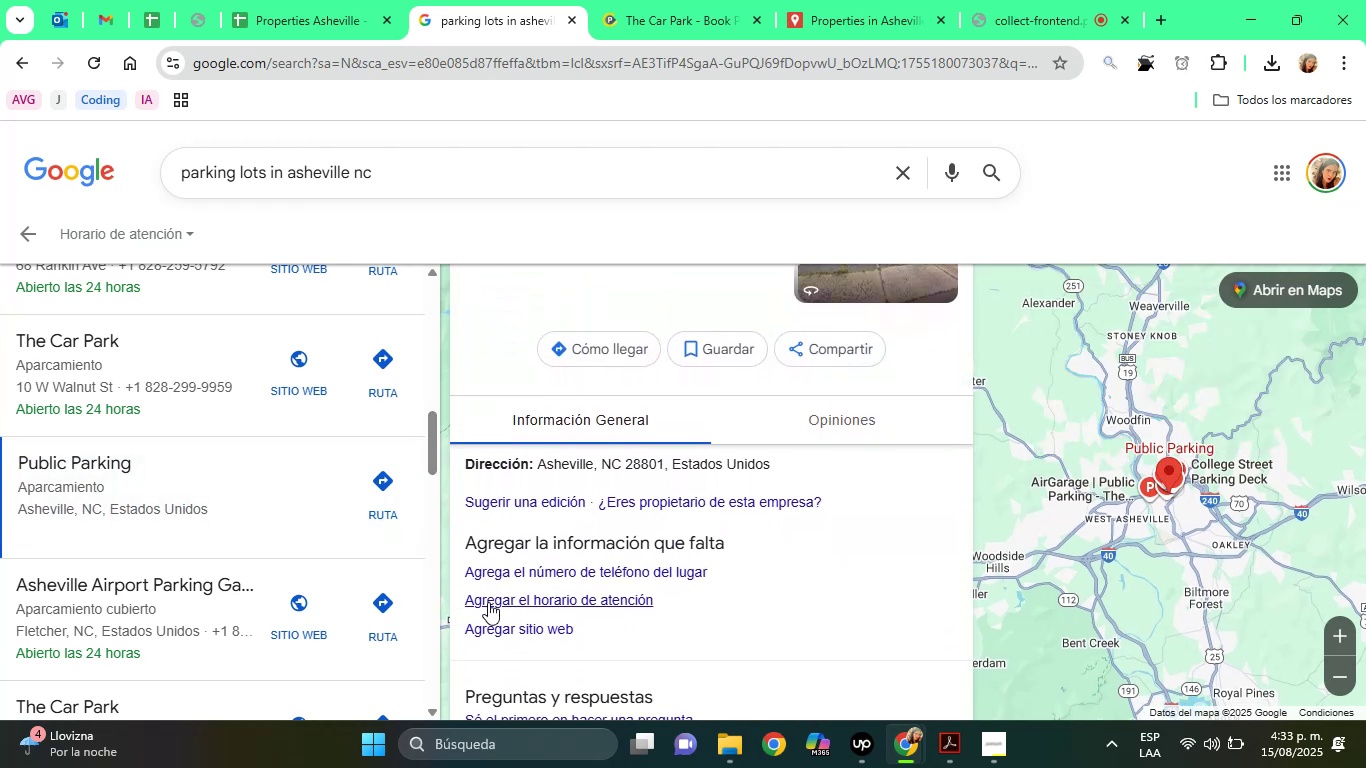 
key(ArrowDown)
 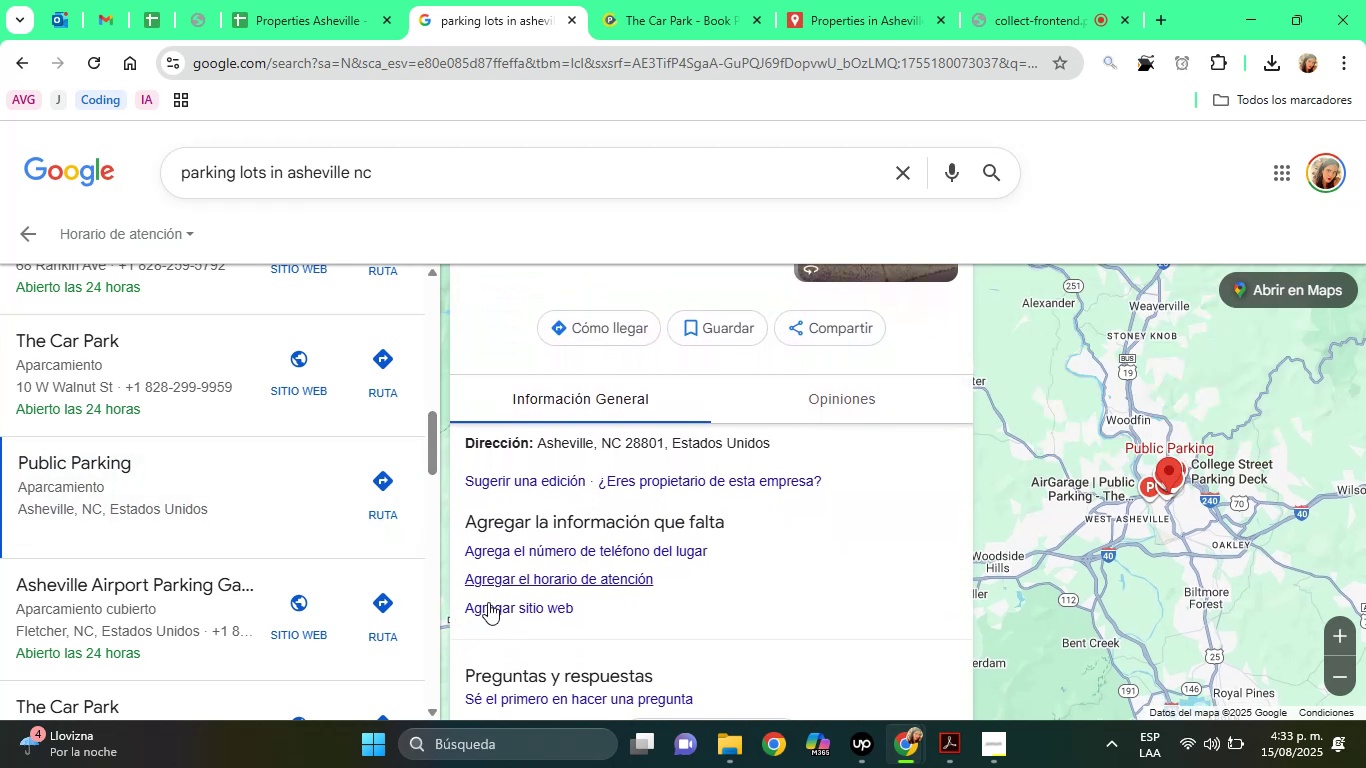 
key(ArrowDown)
 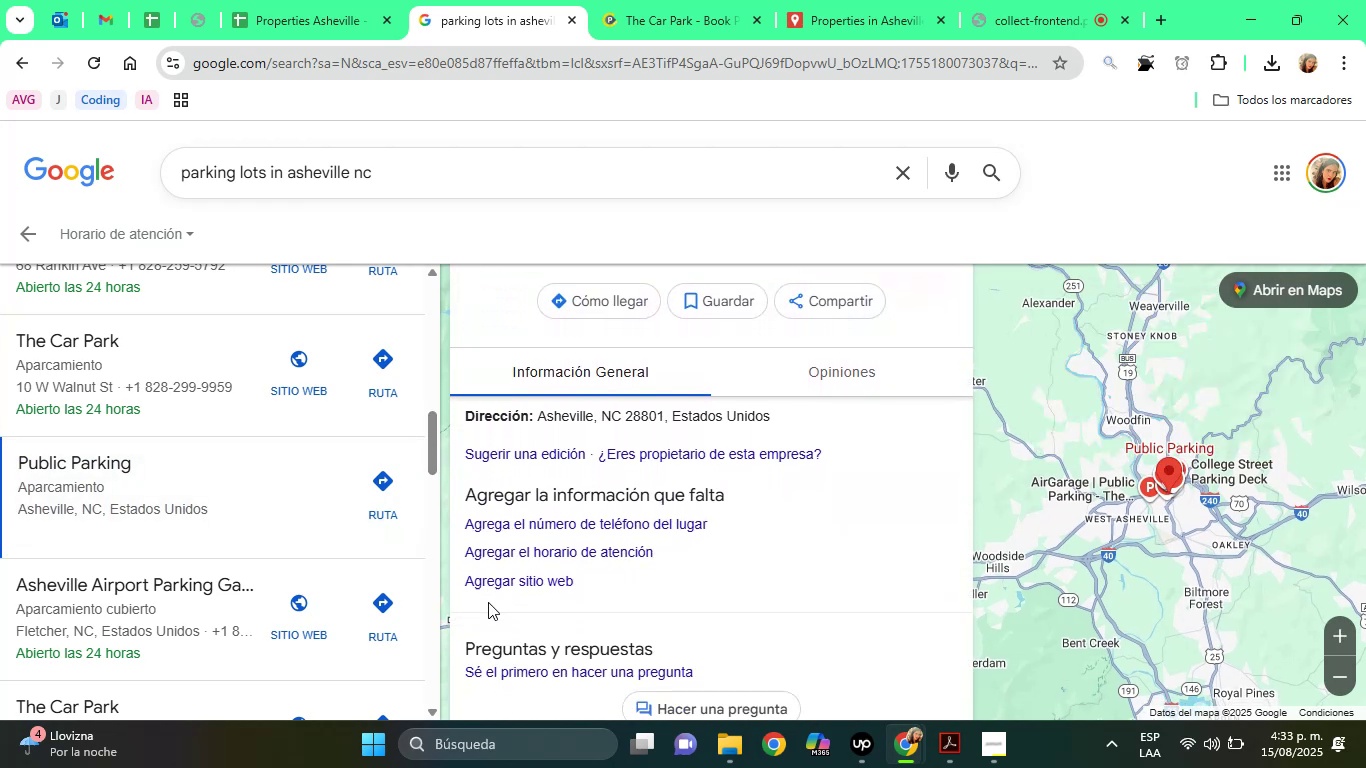 
key(ArrowDown)
 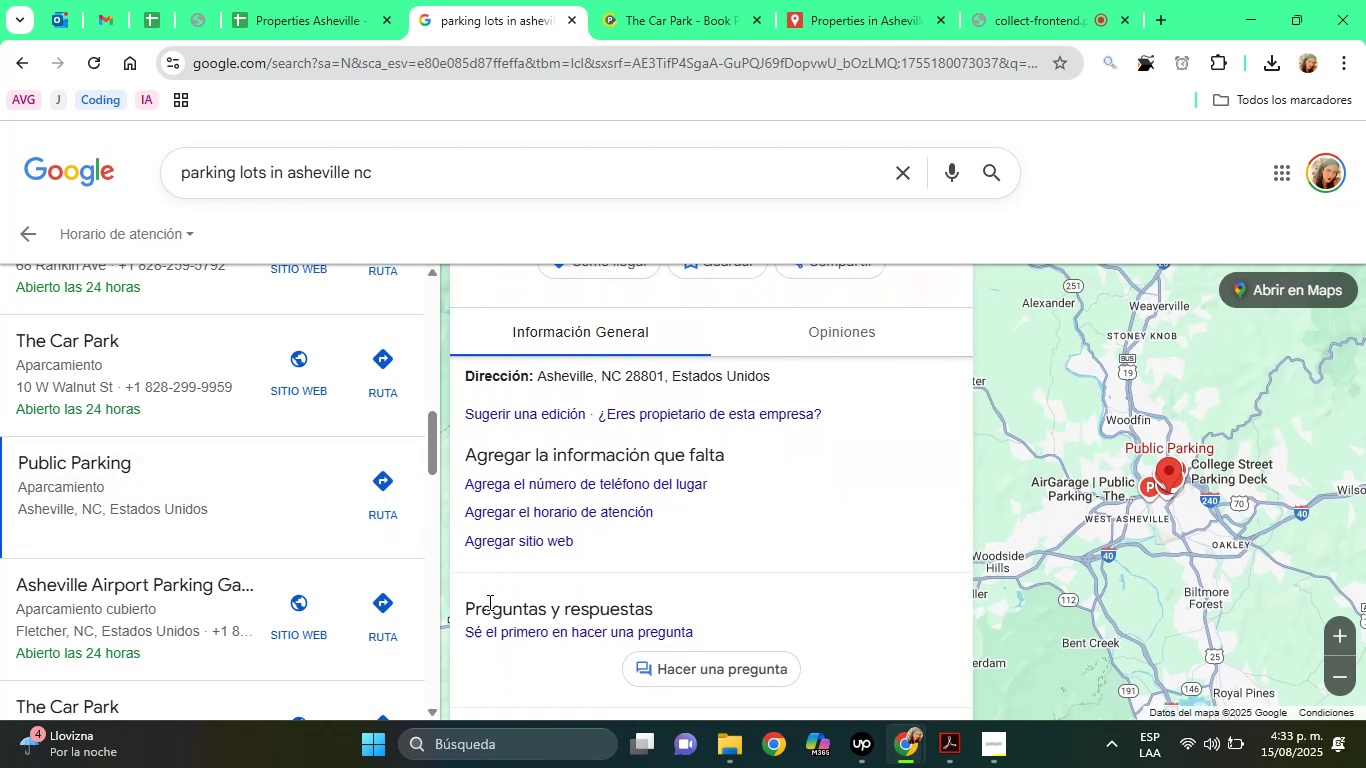 
key(ArrowDown)
 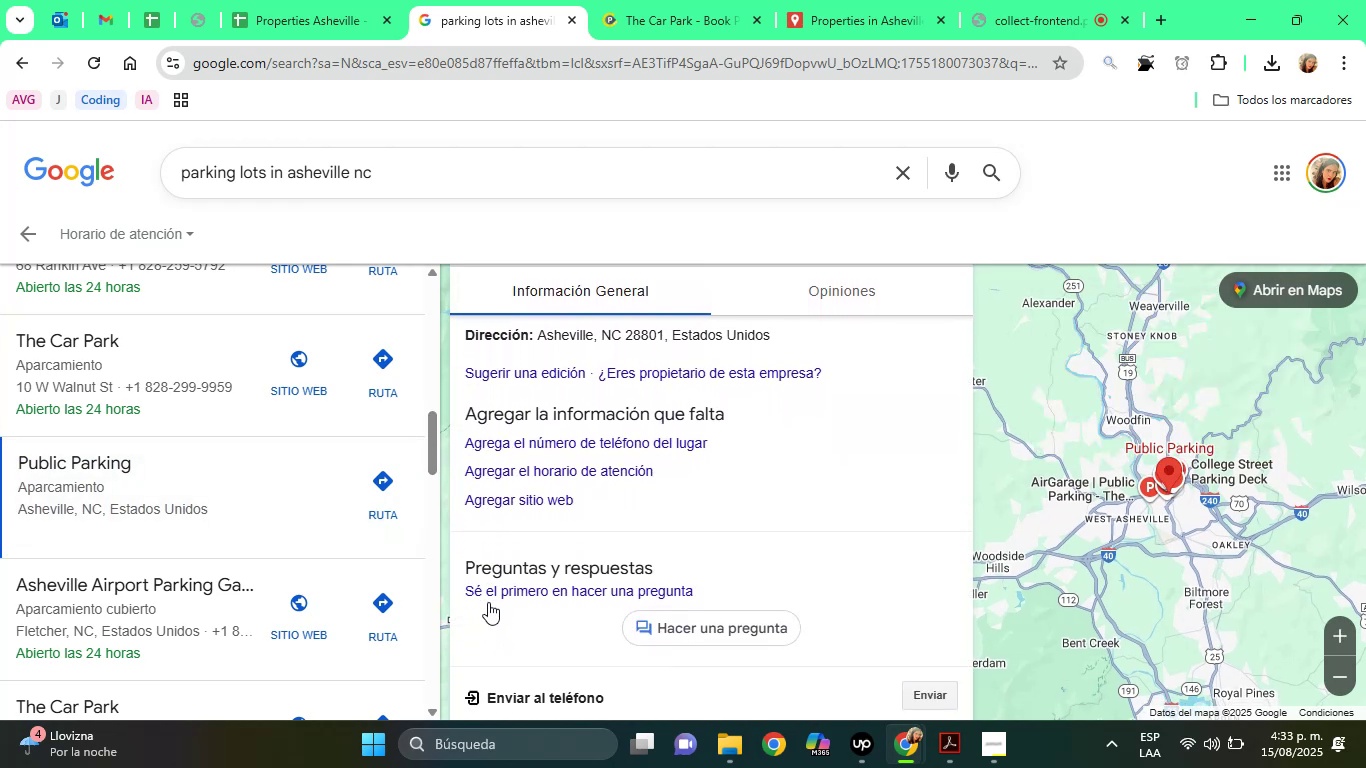 
key(ArrowDown)
 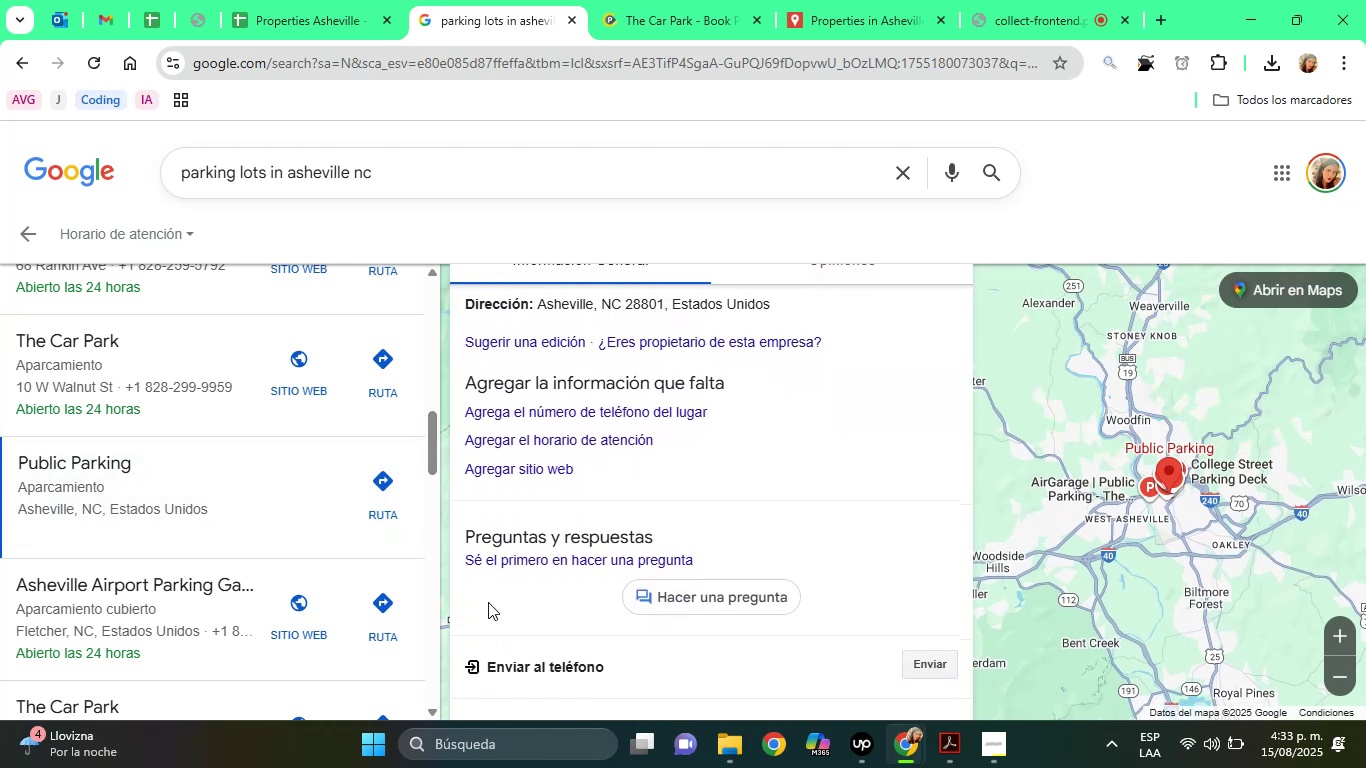 
key(ArrowDown)
 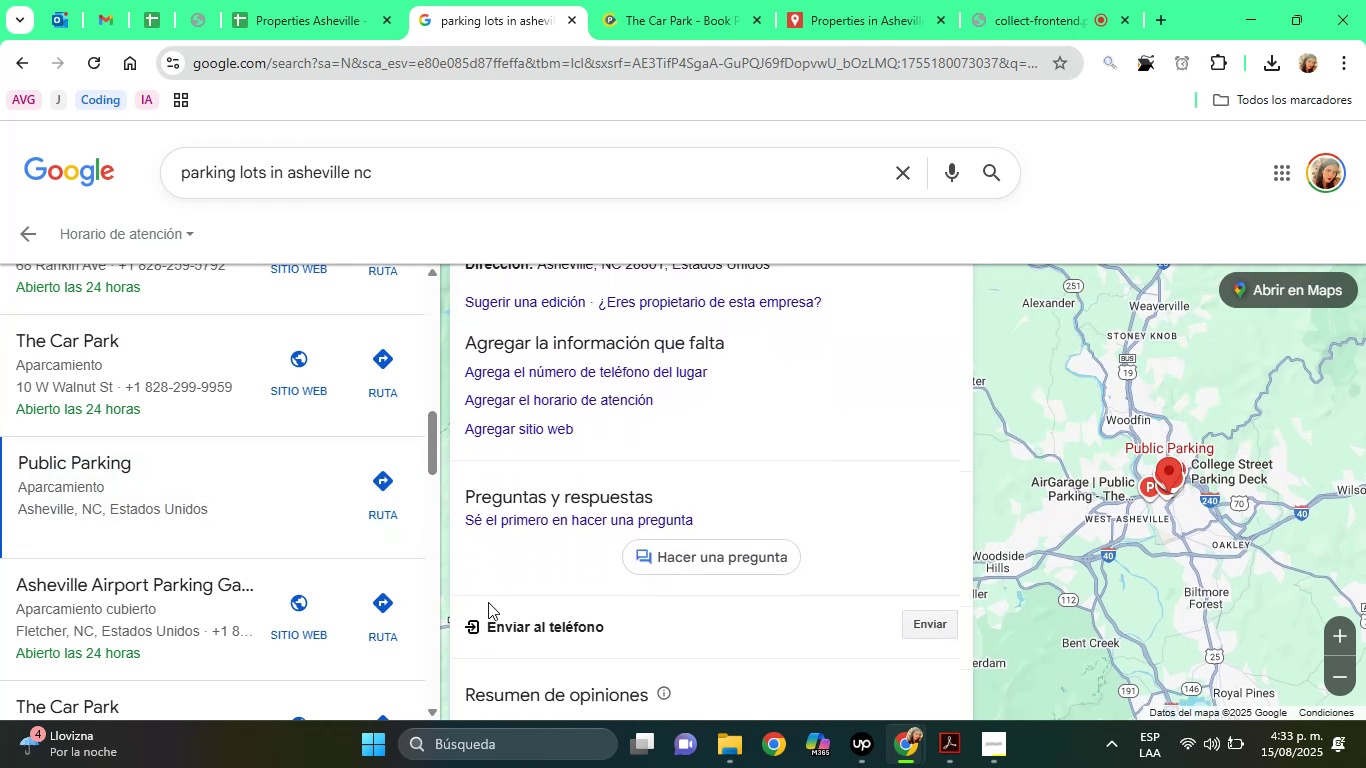 
key(ArrowDown)
 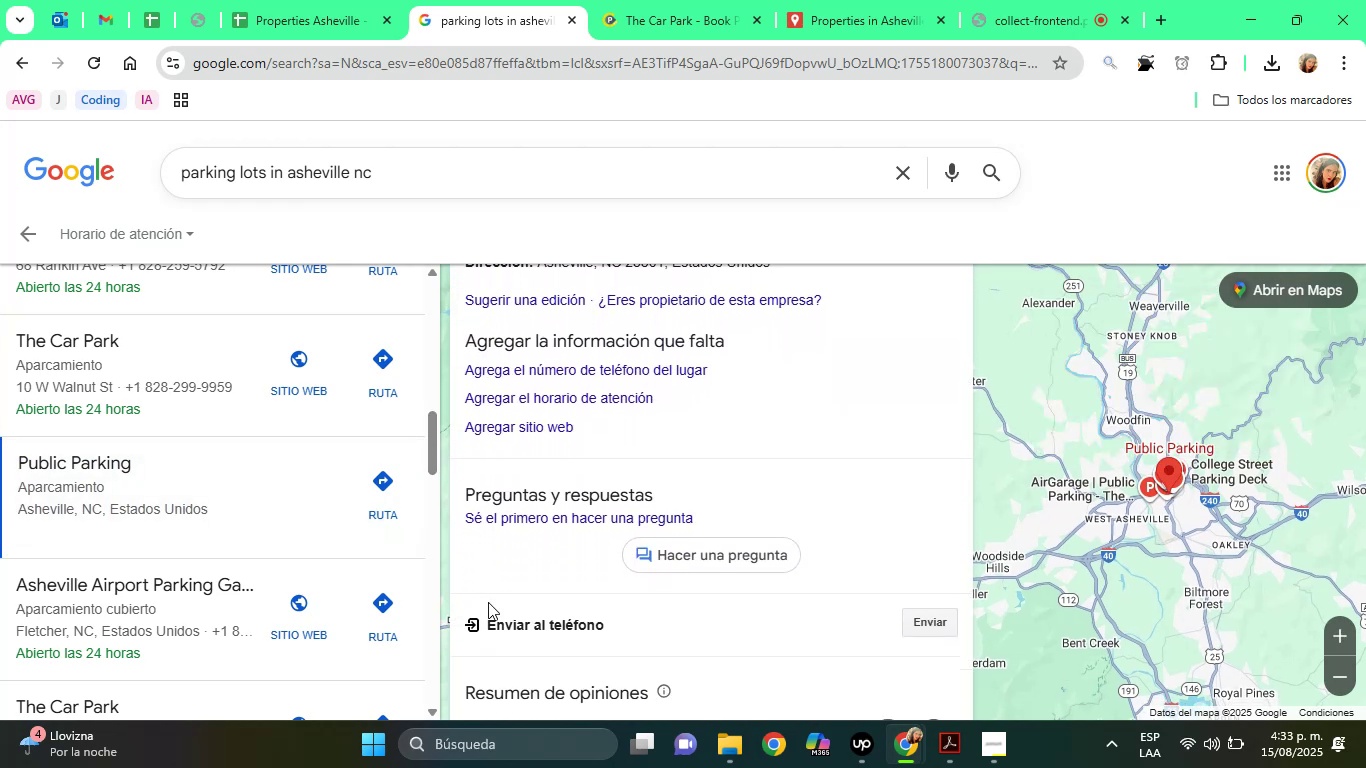 
key(ArrowDown)
 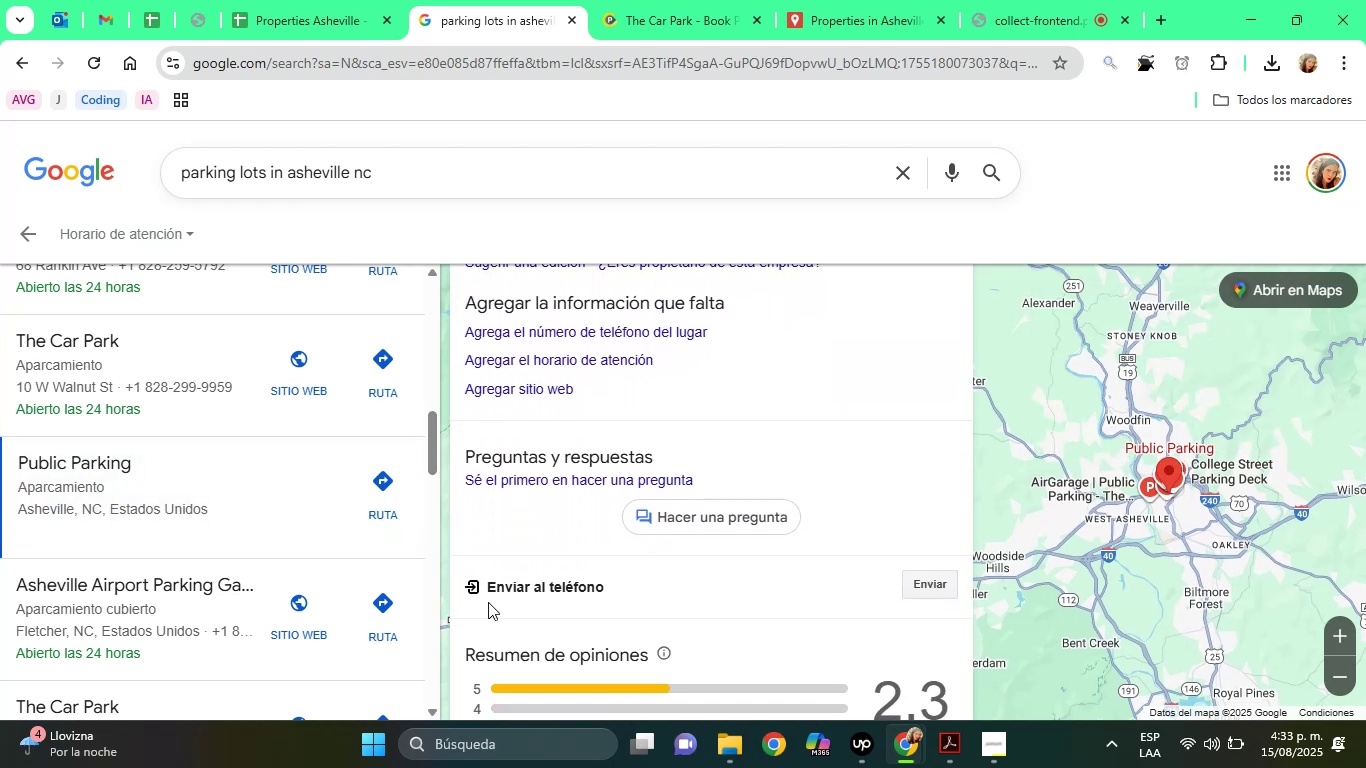 
hold_key(key=ArrowDown, duration=0.69)
 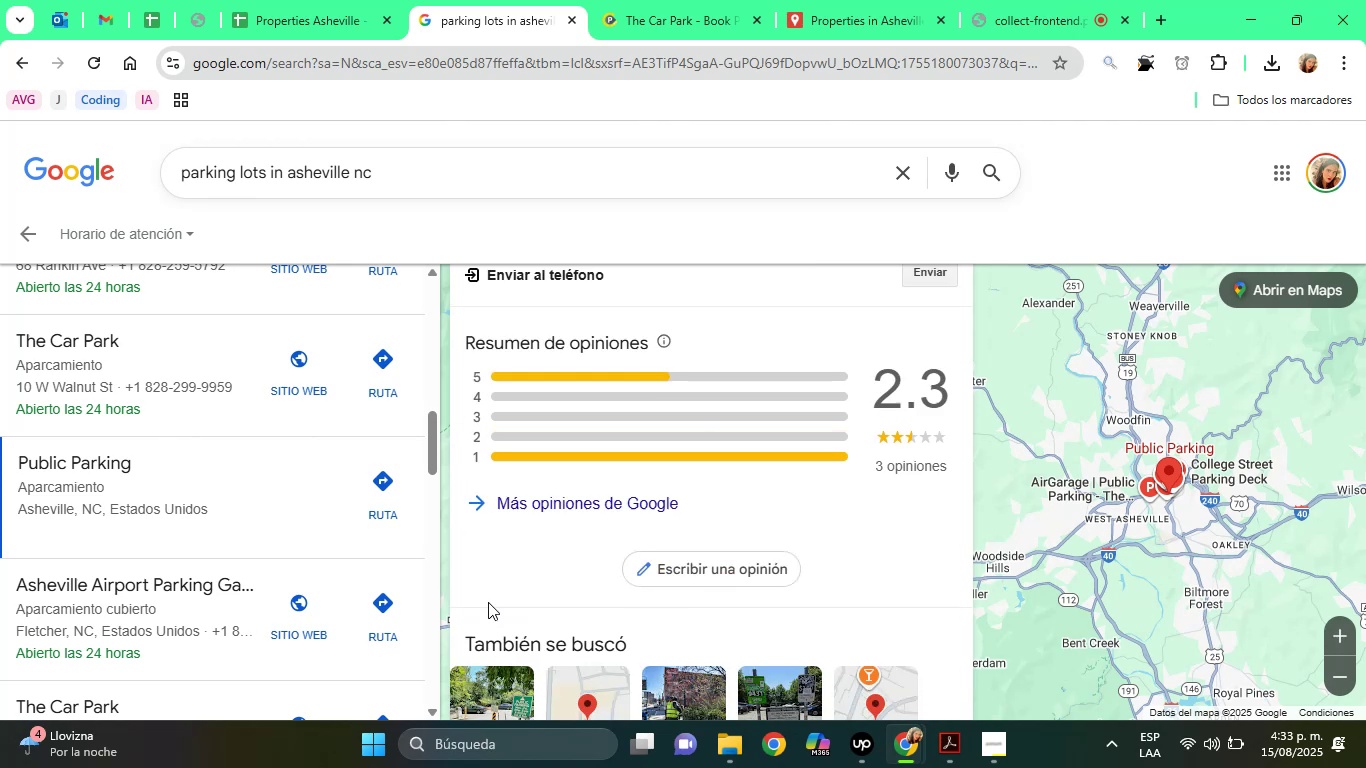 
key(ArrowDown)
 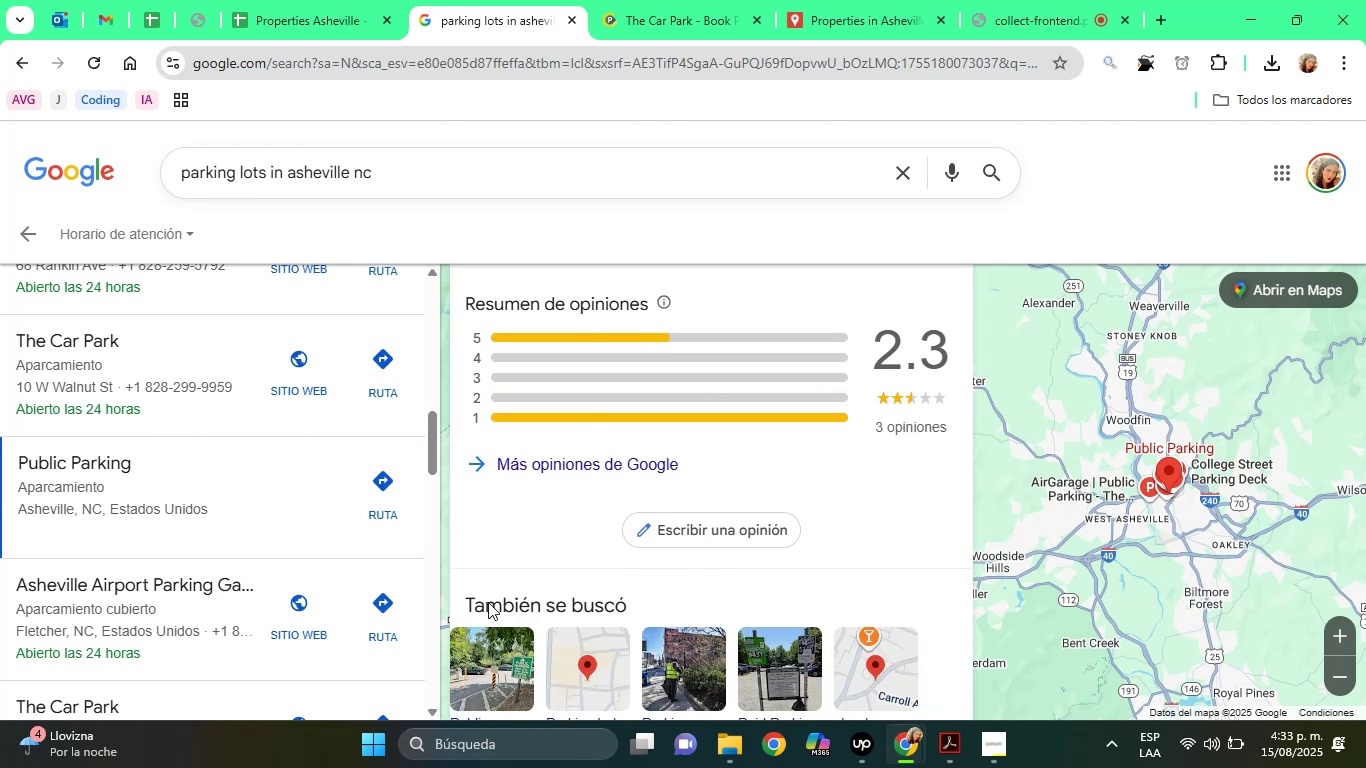 
hold_key(key=ArrowDown, duration=0.65)
 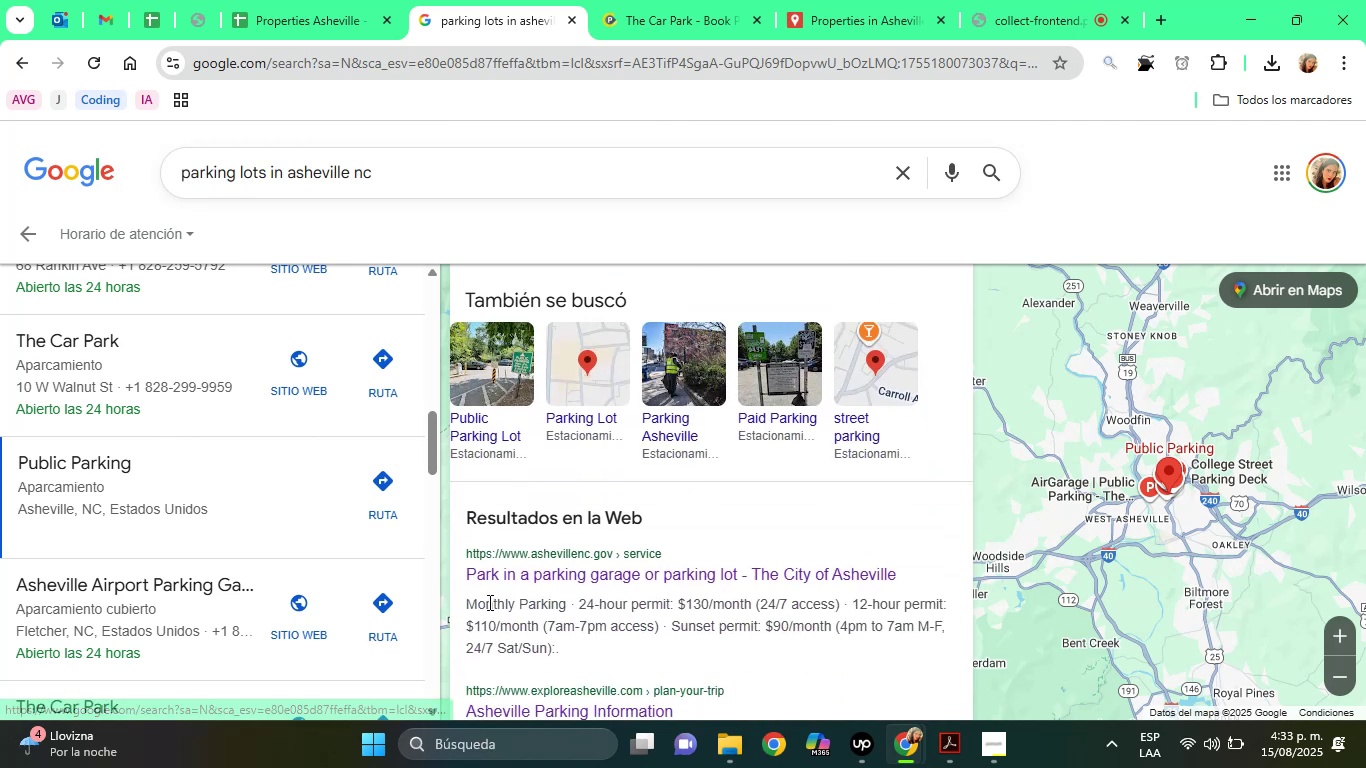 
key(ArrowDown)
 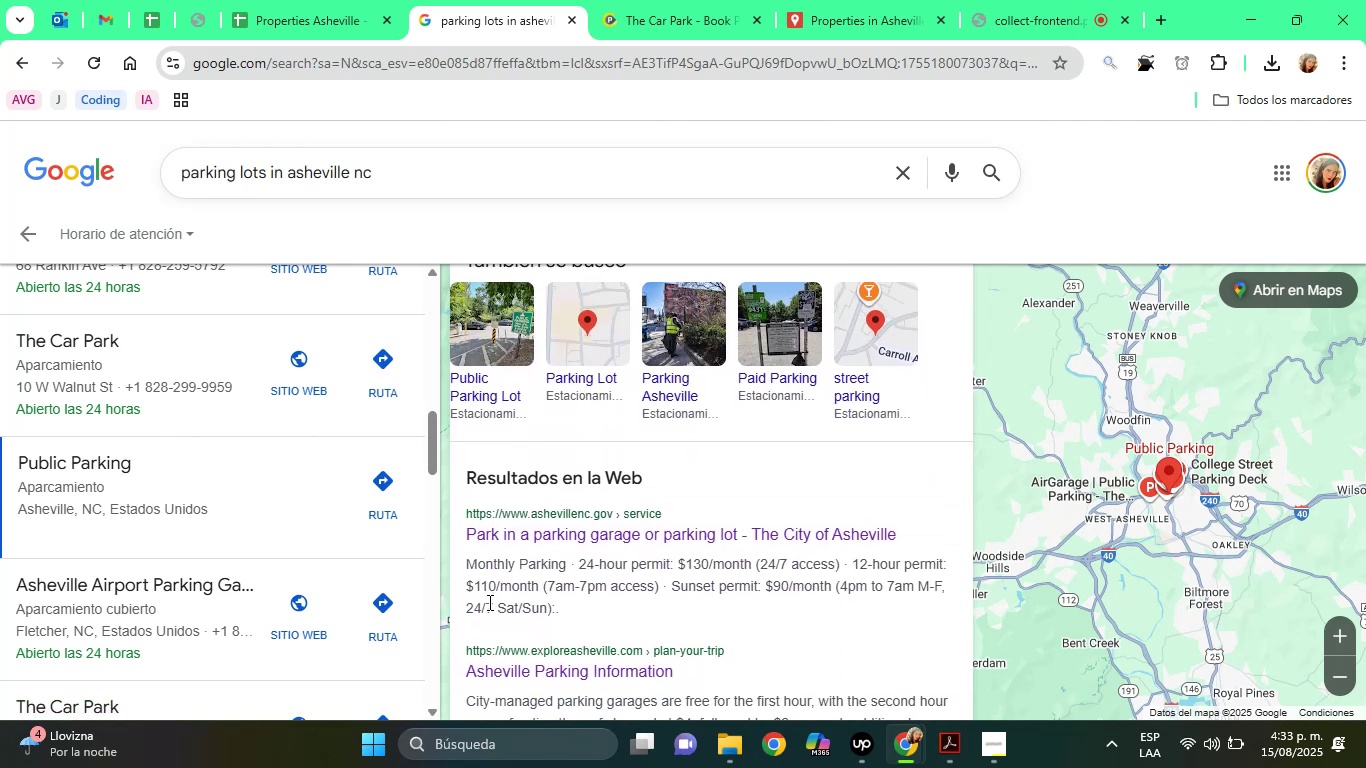 
hold_key(key=ArrowUp, duration=0.95)
 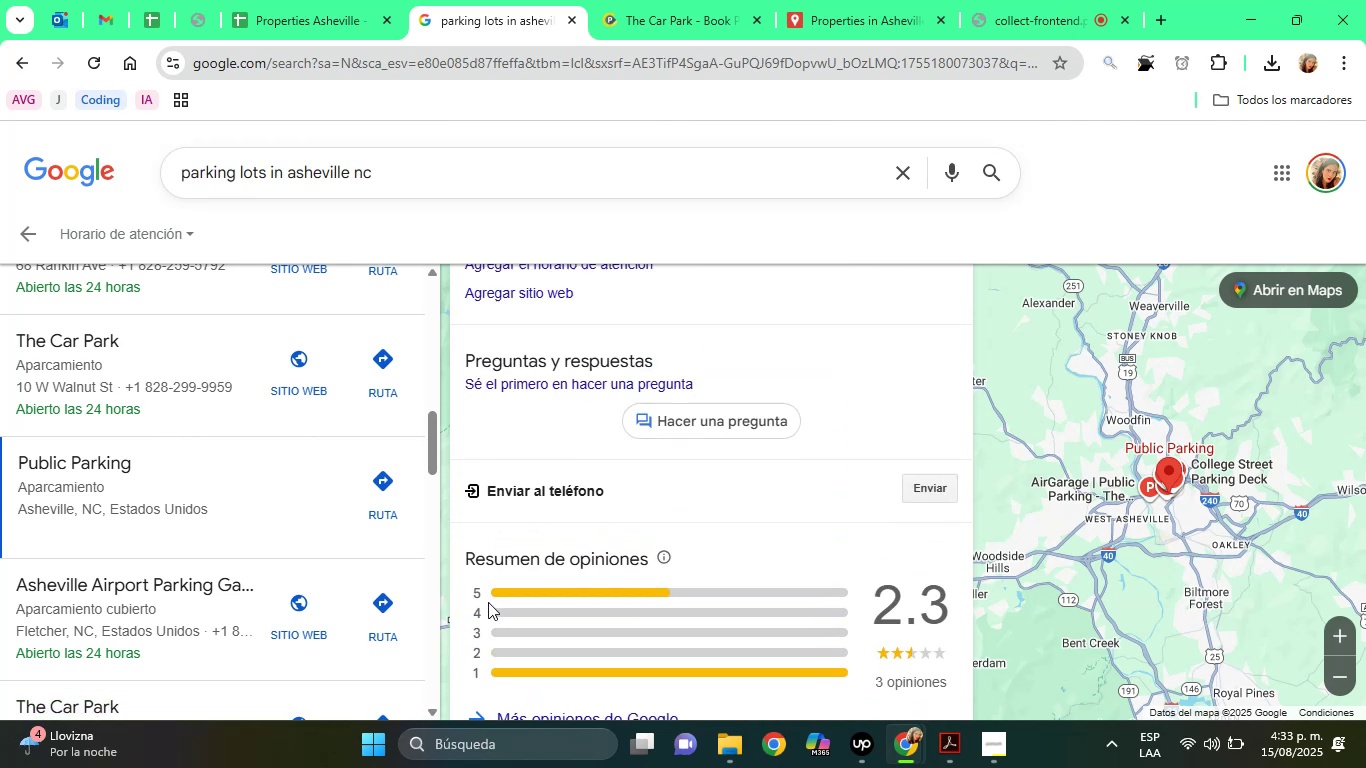 
key(ArrowUp)
 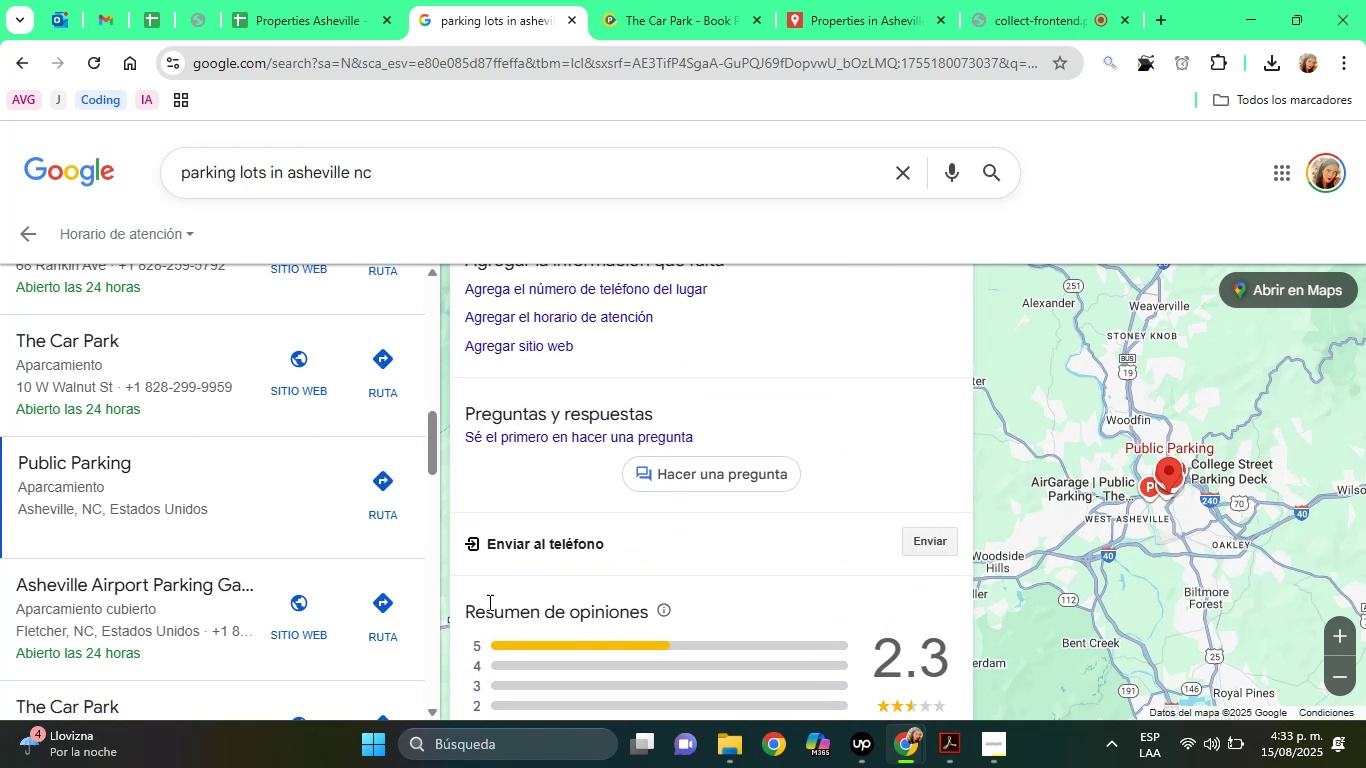 
key(ArrowUp)
 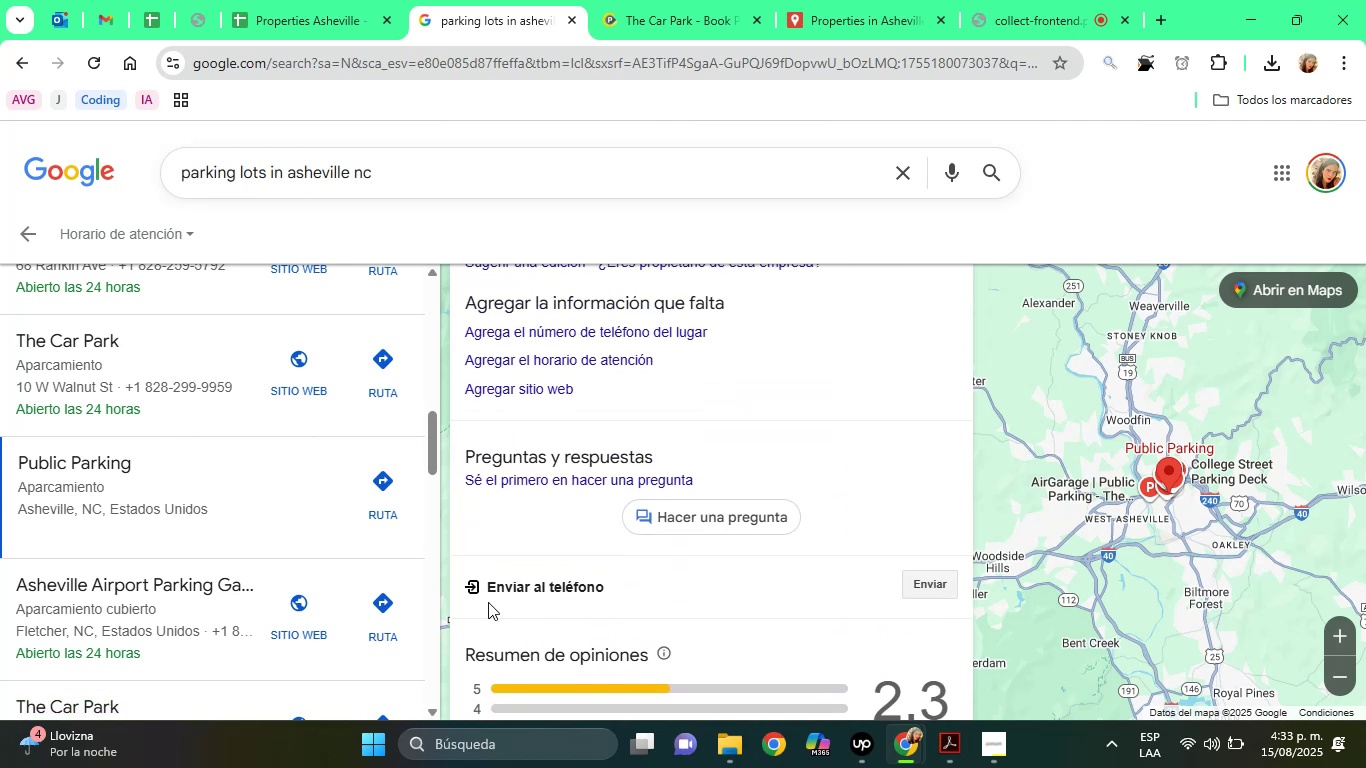 
key(ArrowUp)
 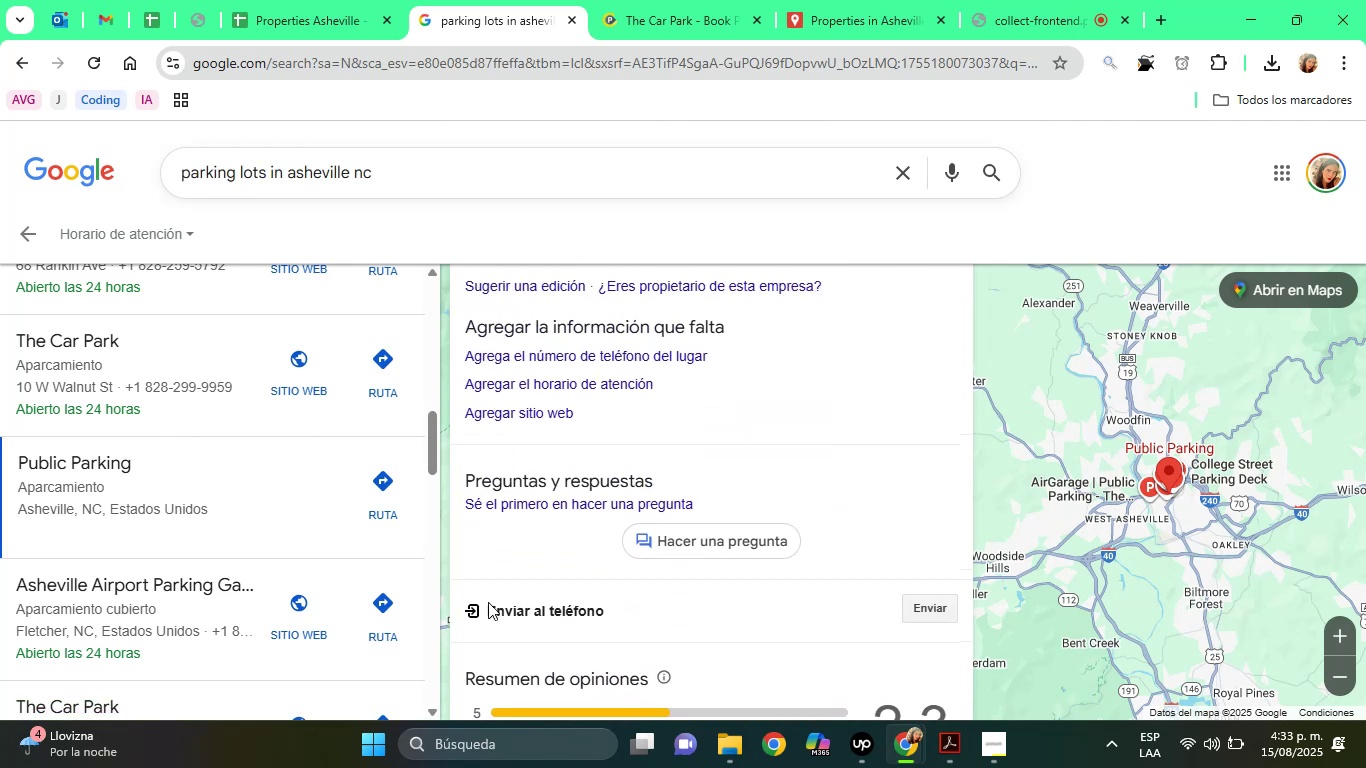 
key(ArrowUp)
 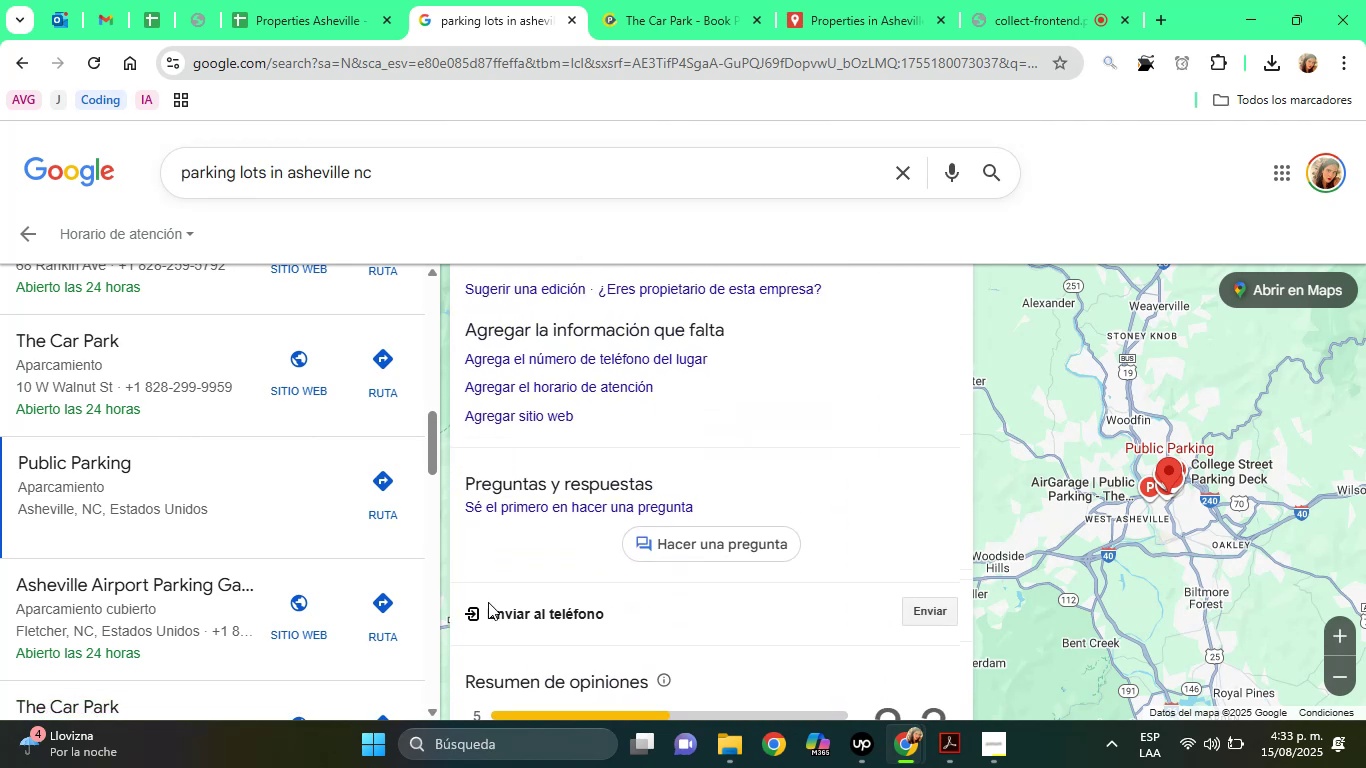 
key(ArrowUp)
 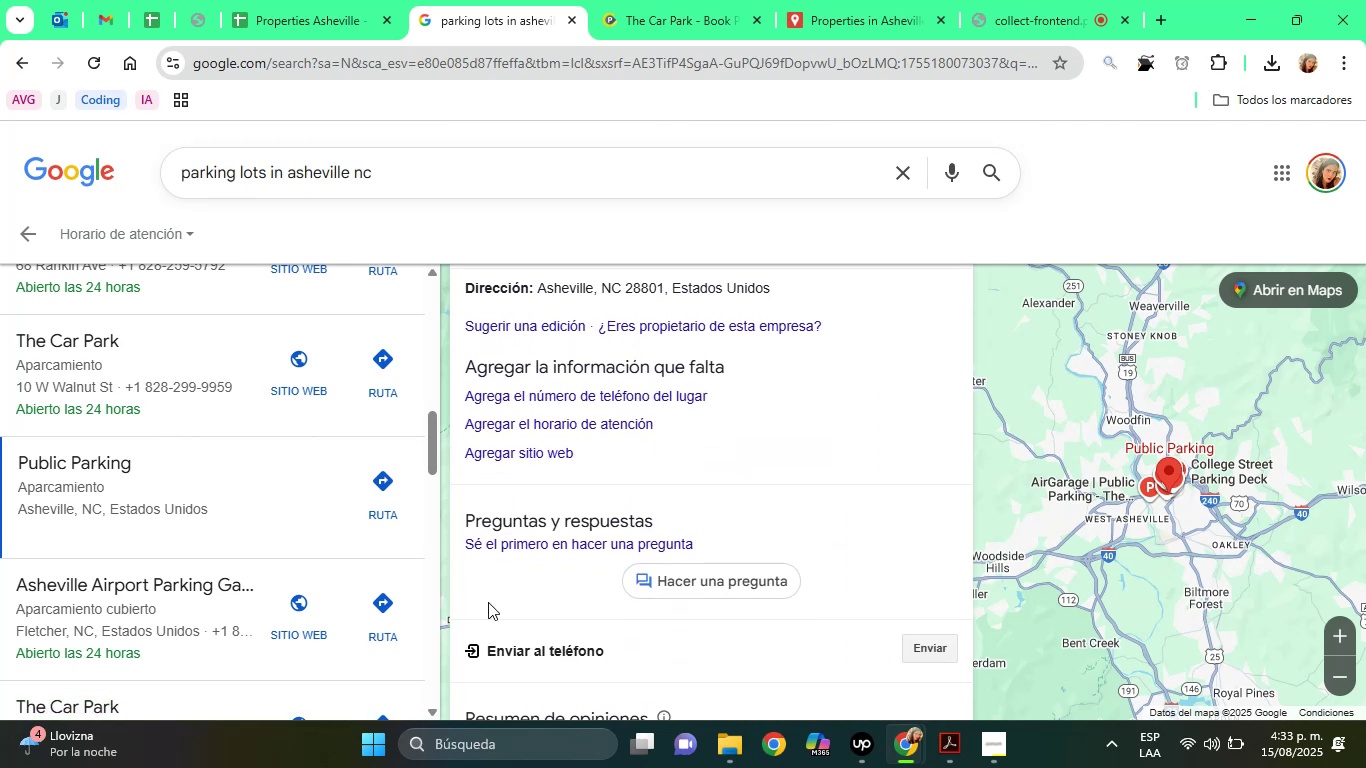 
hold_key(key=ArrowUp, duration=0.39)
 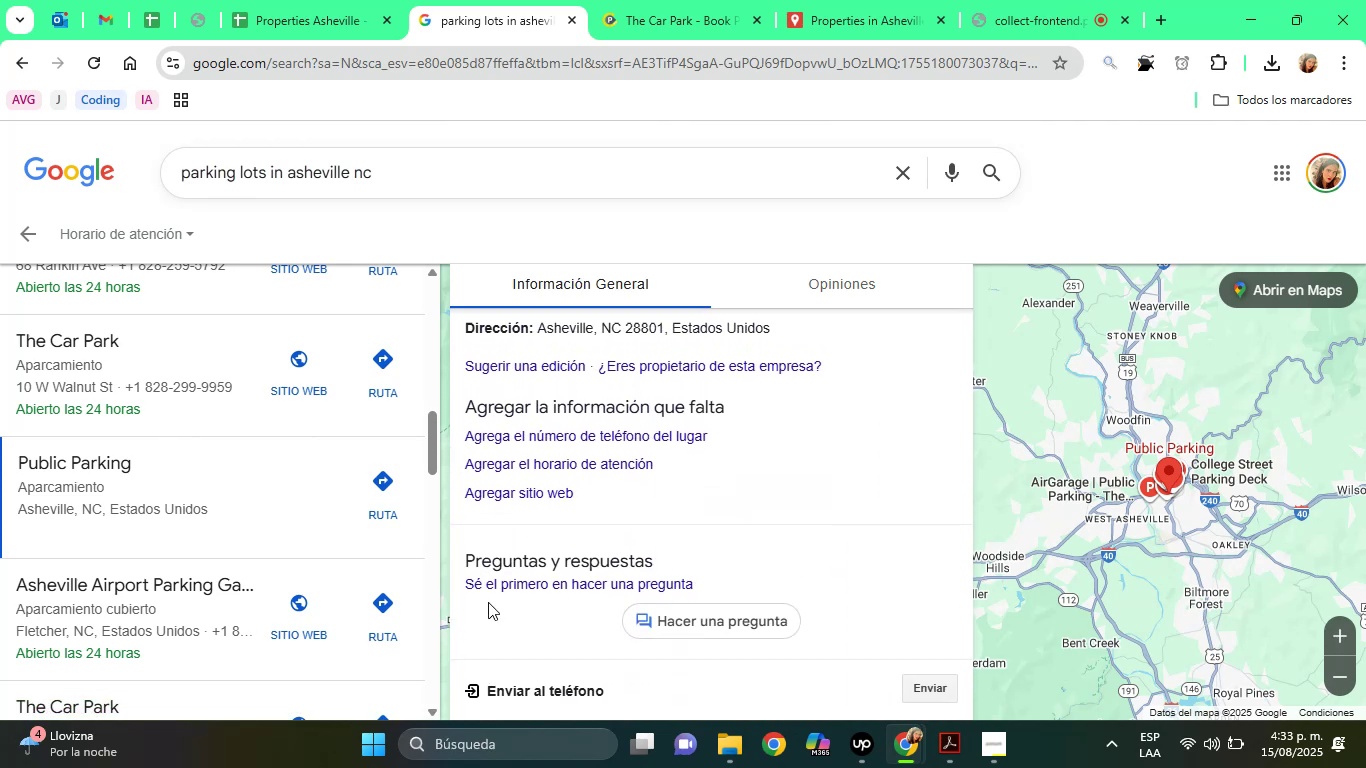 
key(ArrowUp)
 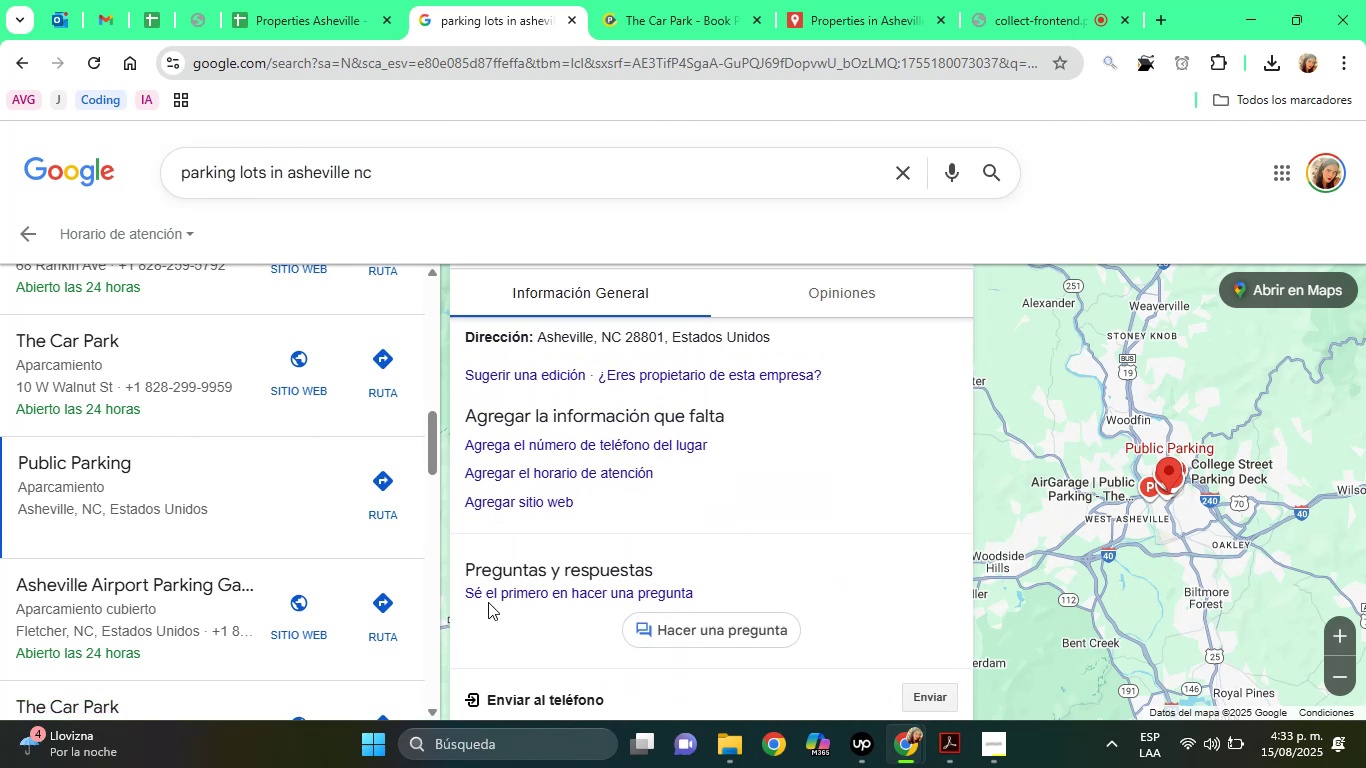 
key(ArrowUp)
 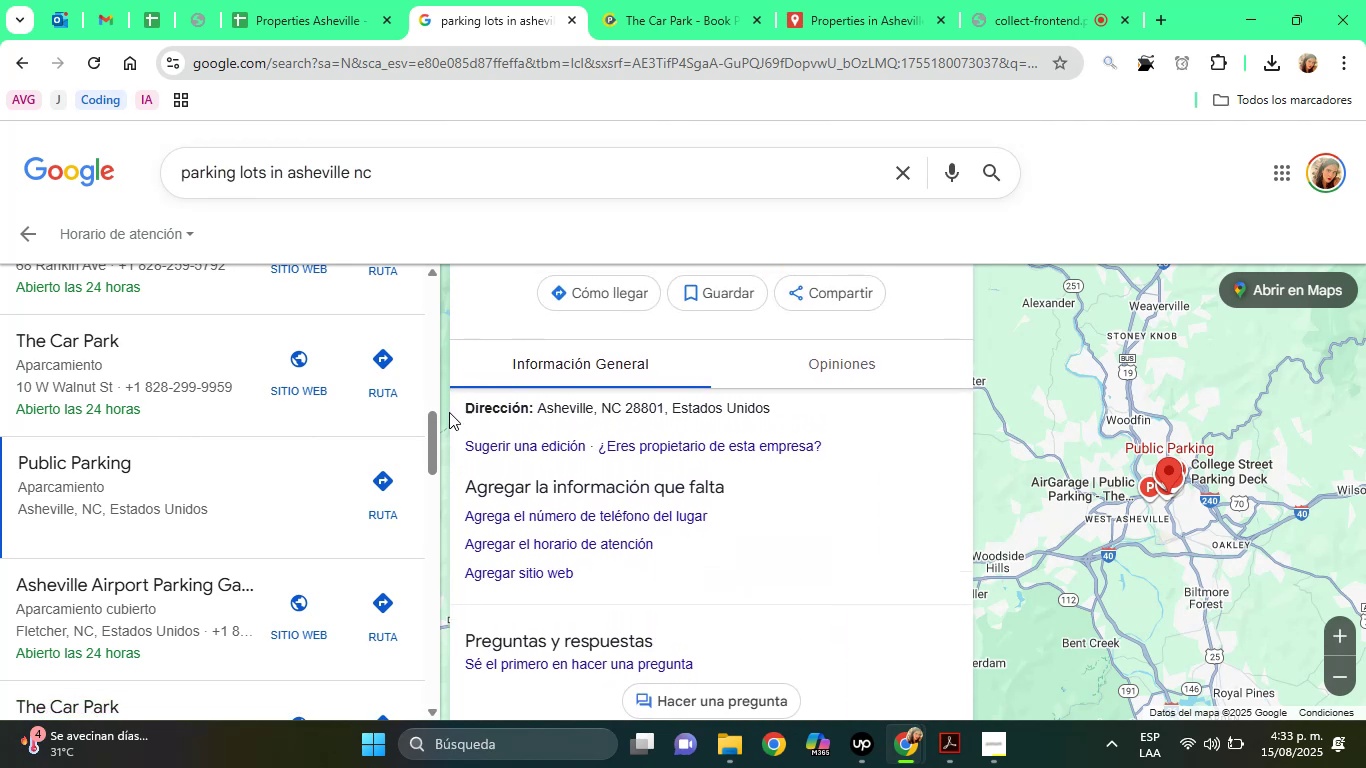 
left_click_drag(start_coordinate=[435, 429], to_coordinate=[439, 444])
 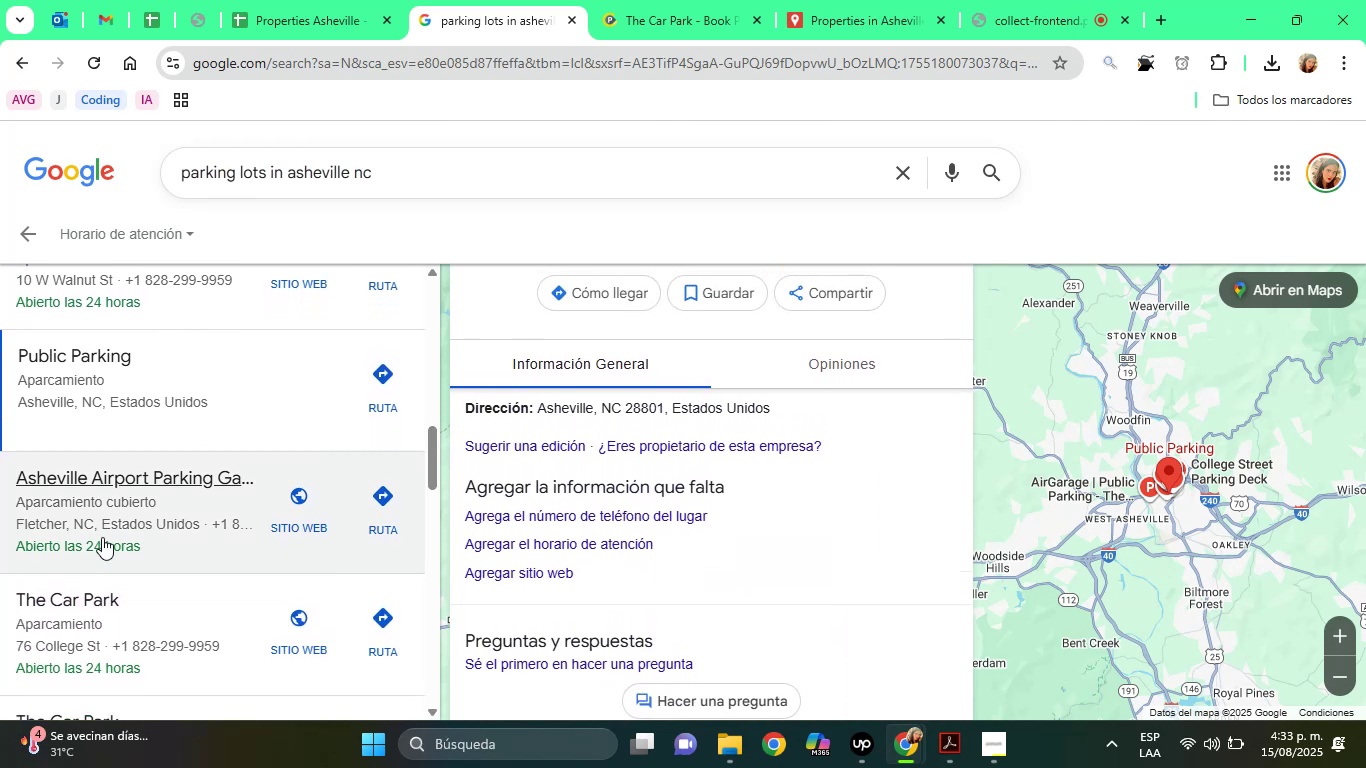 
left_click([102, 537])
 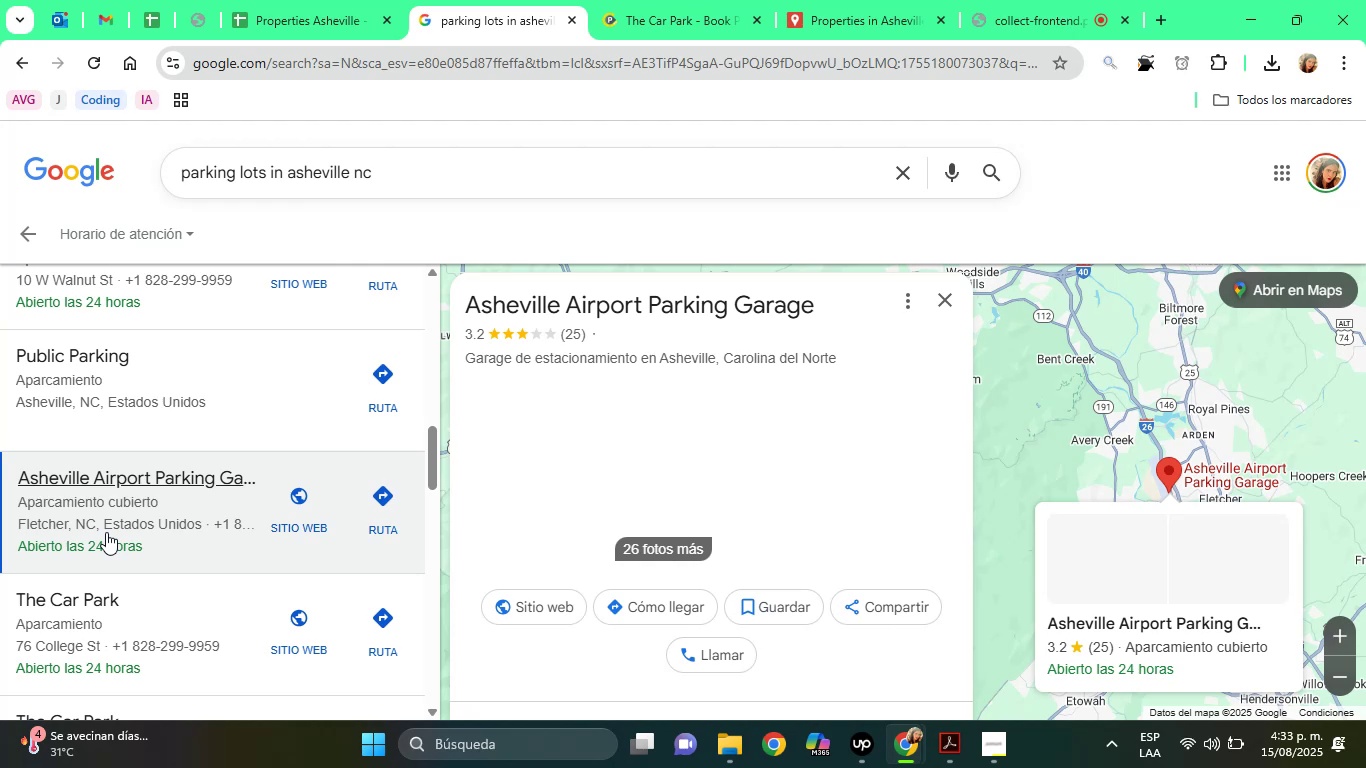 
wait(22.75)
 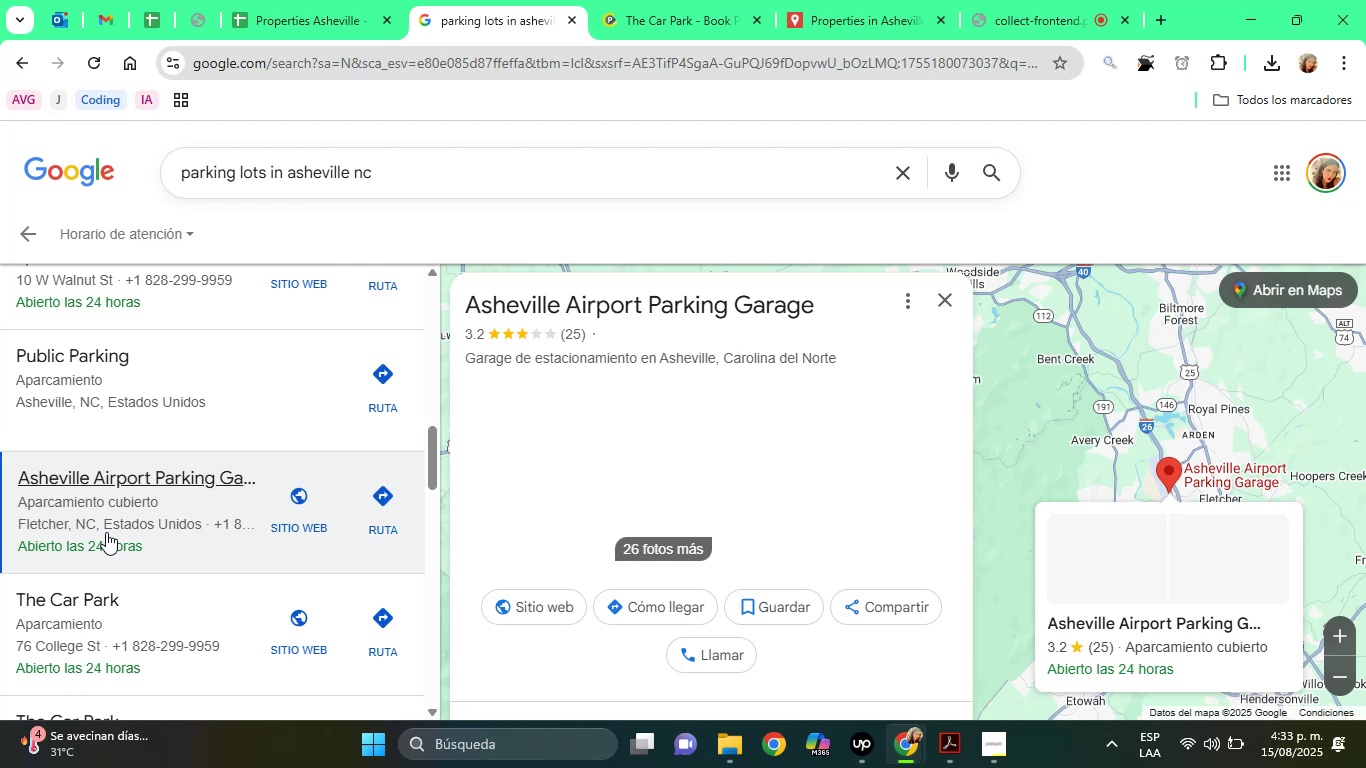 
left_click([541, 668])
 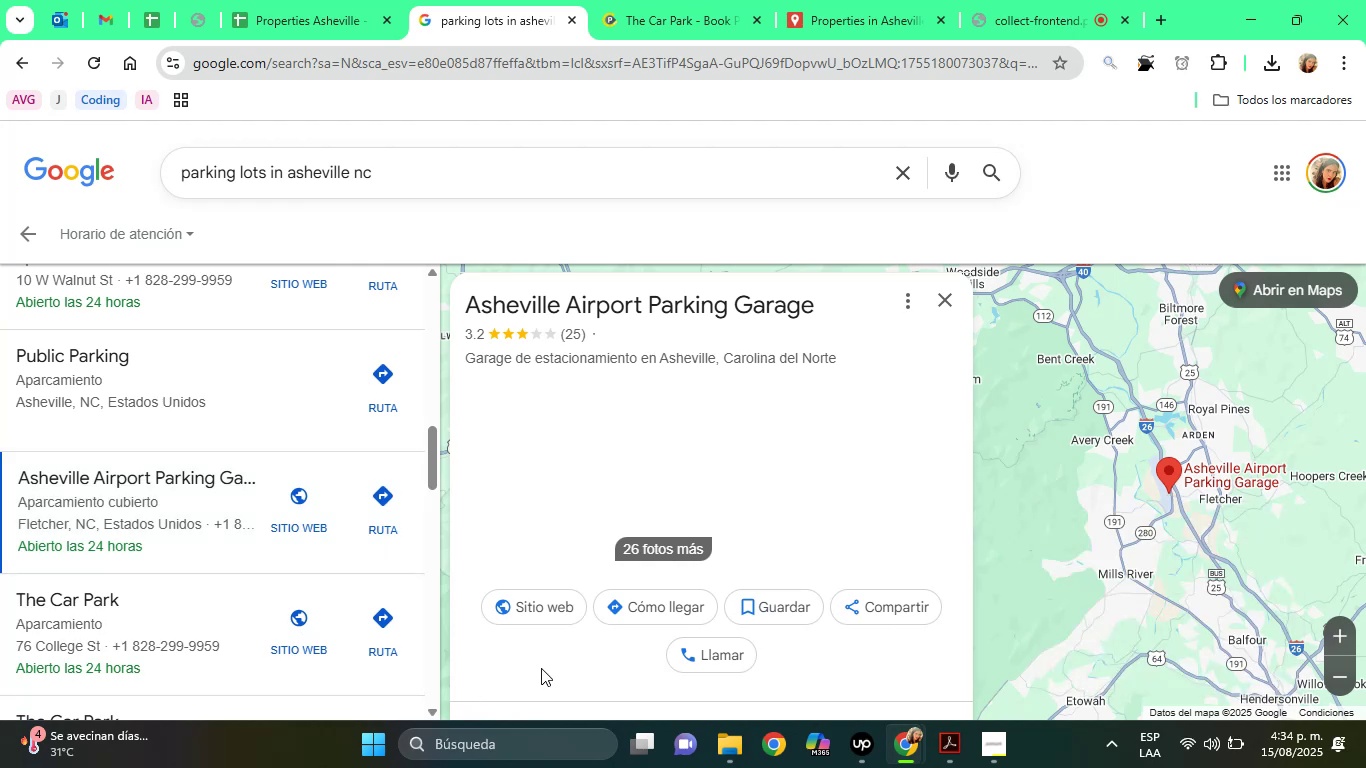 
key(ArrowDown)
 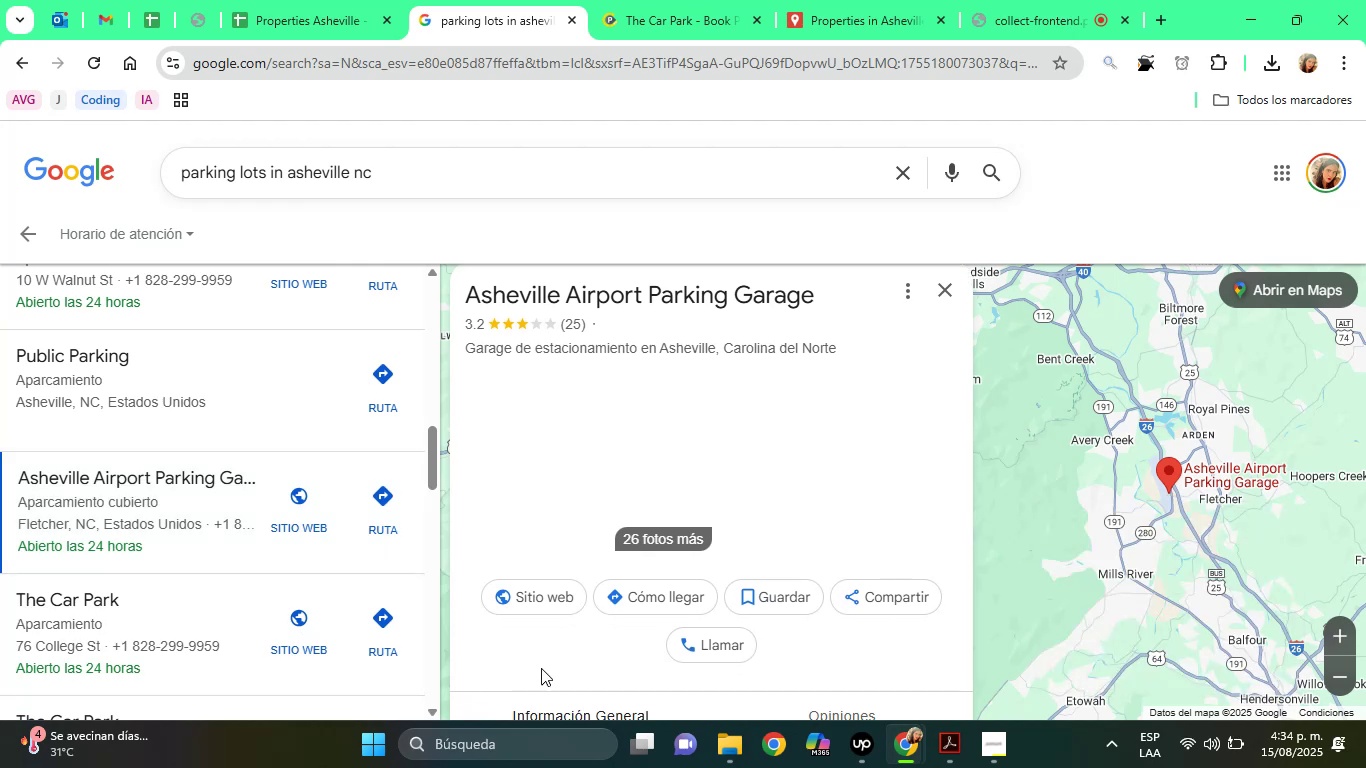 
key(ArrowDown)
 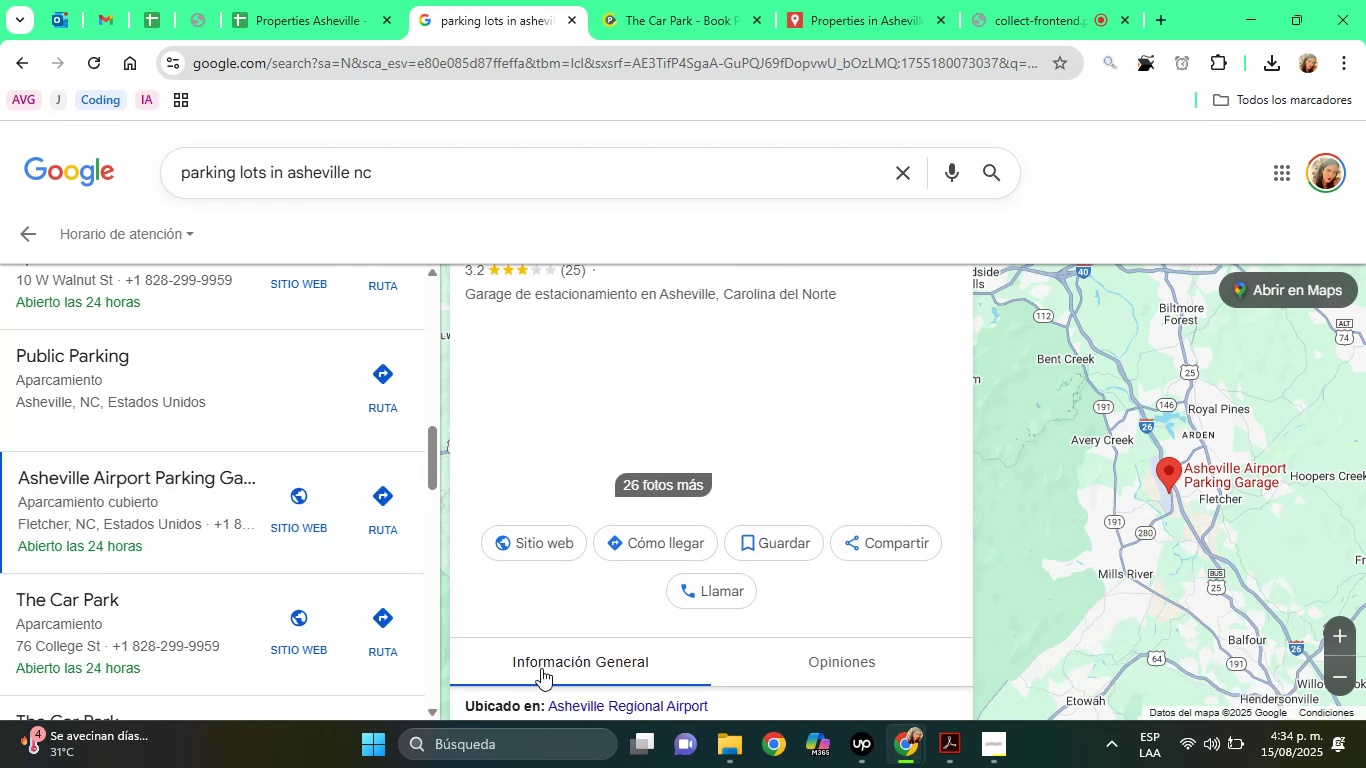 
key(ArrowDown)
 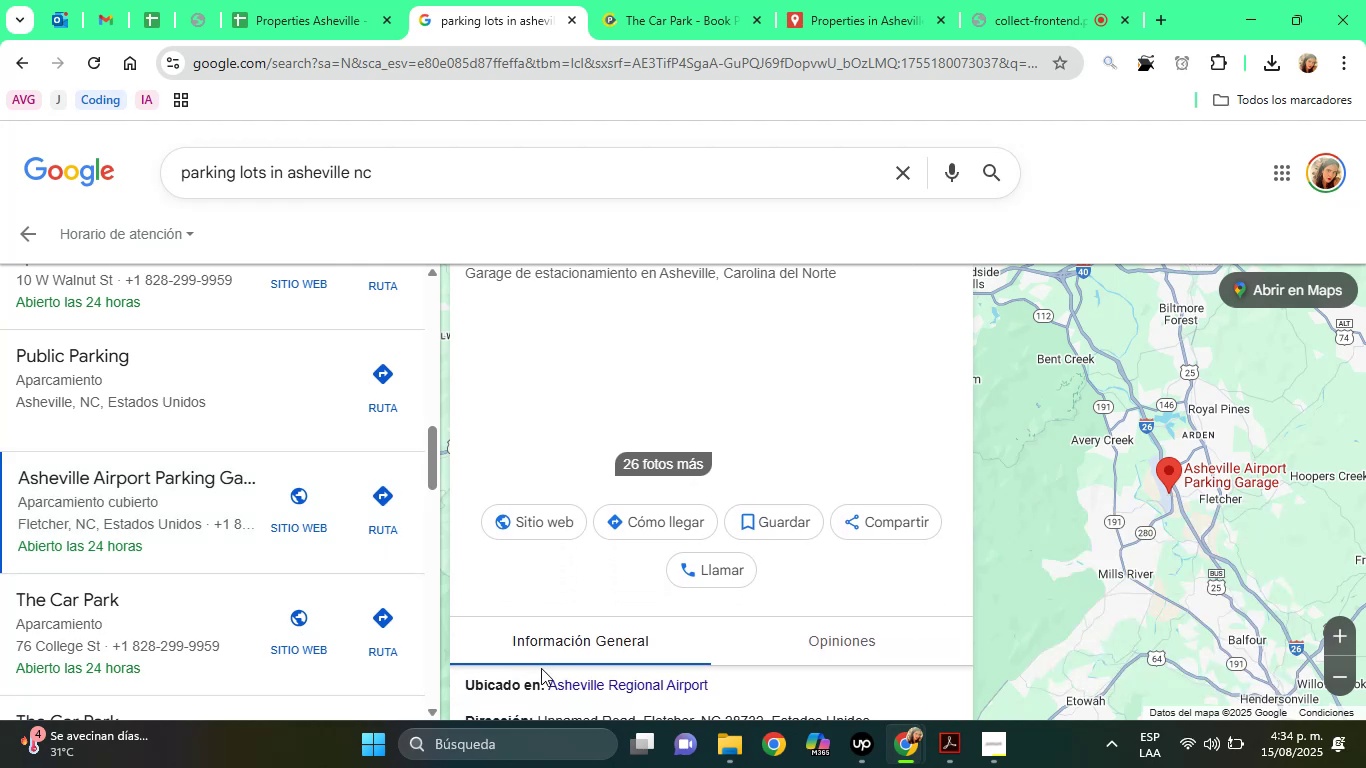 
key(ArrowDown)
 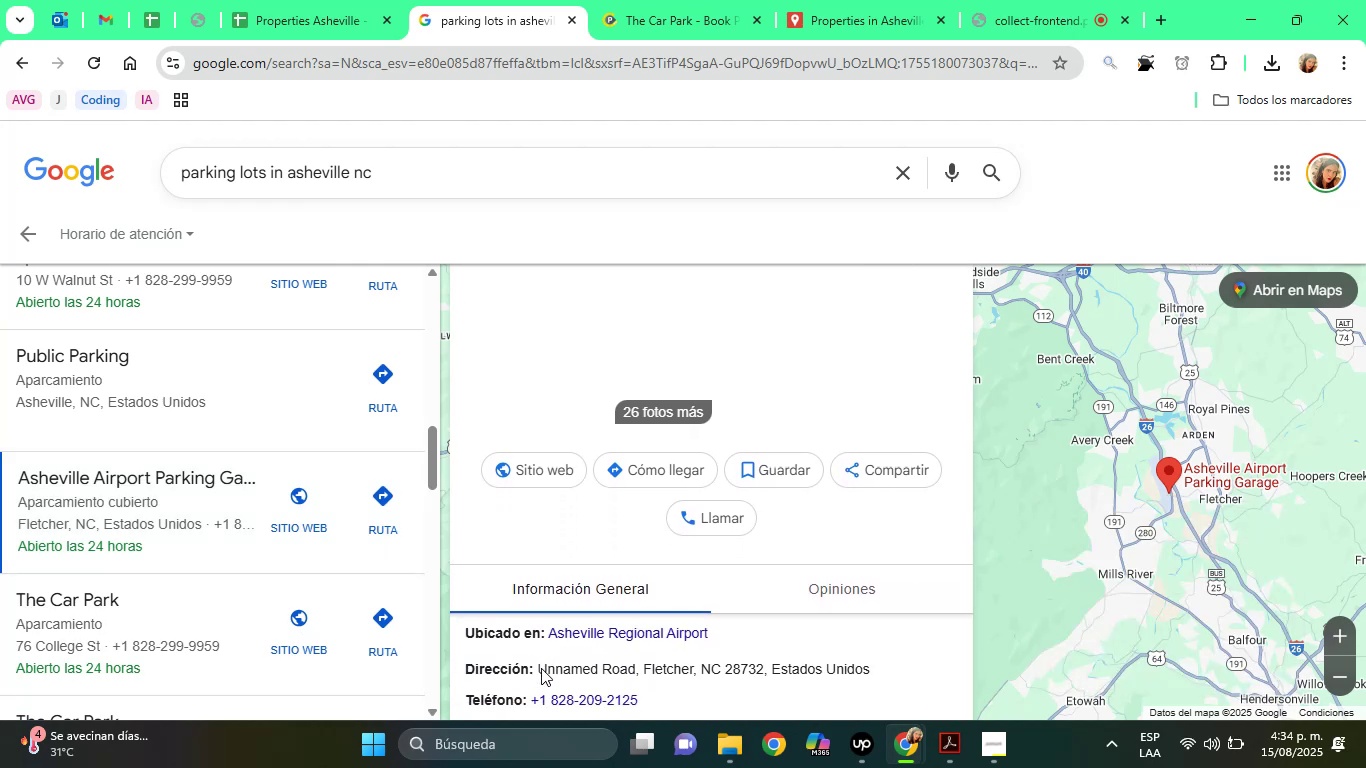 
key(ArrowDown)
 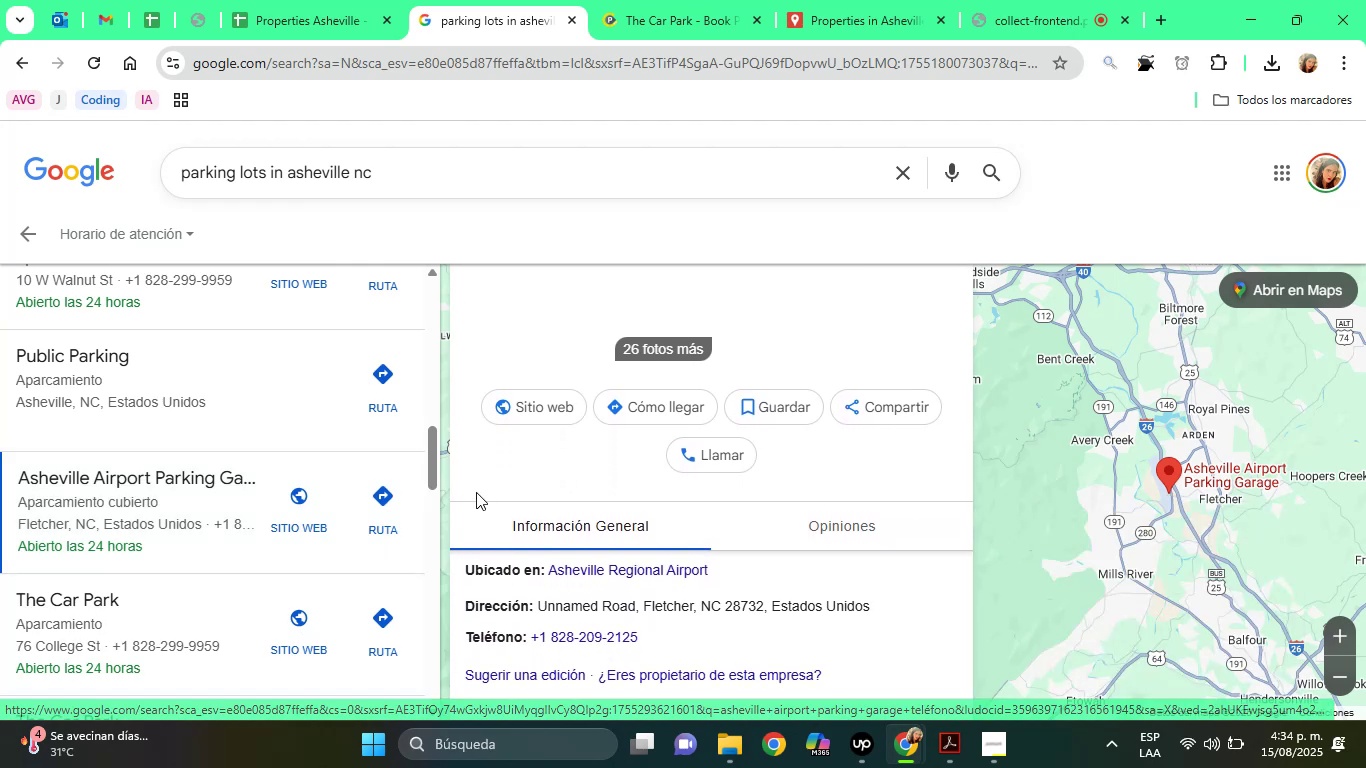 
left_click_drag(start_coordinate=[433, 446], to_coordinate=[437, 500])
 